 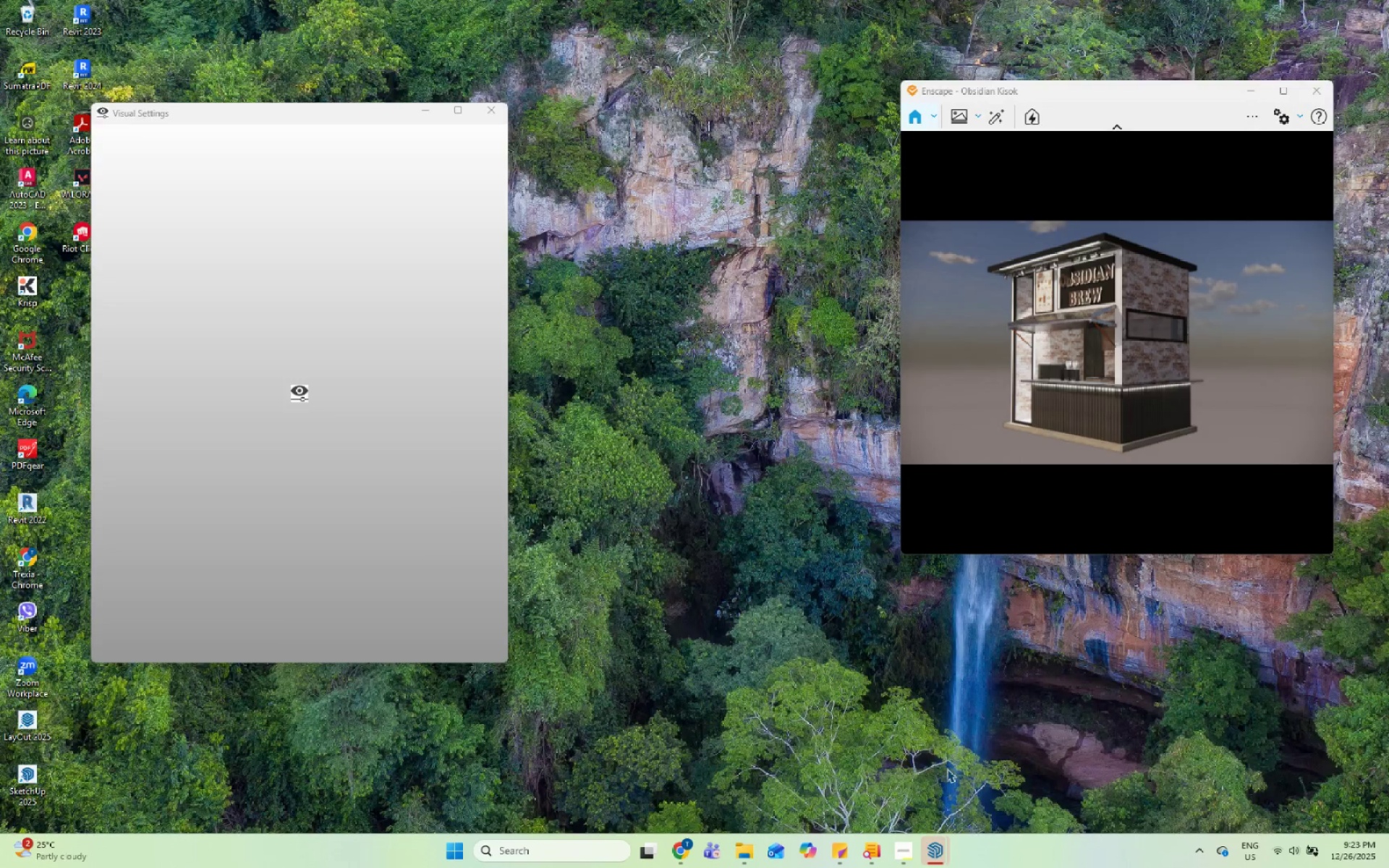 
left_click([1033, 352])
 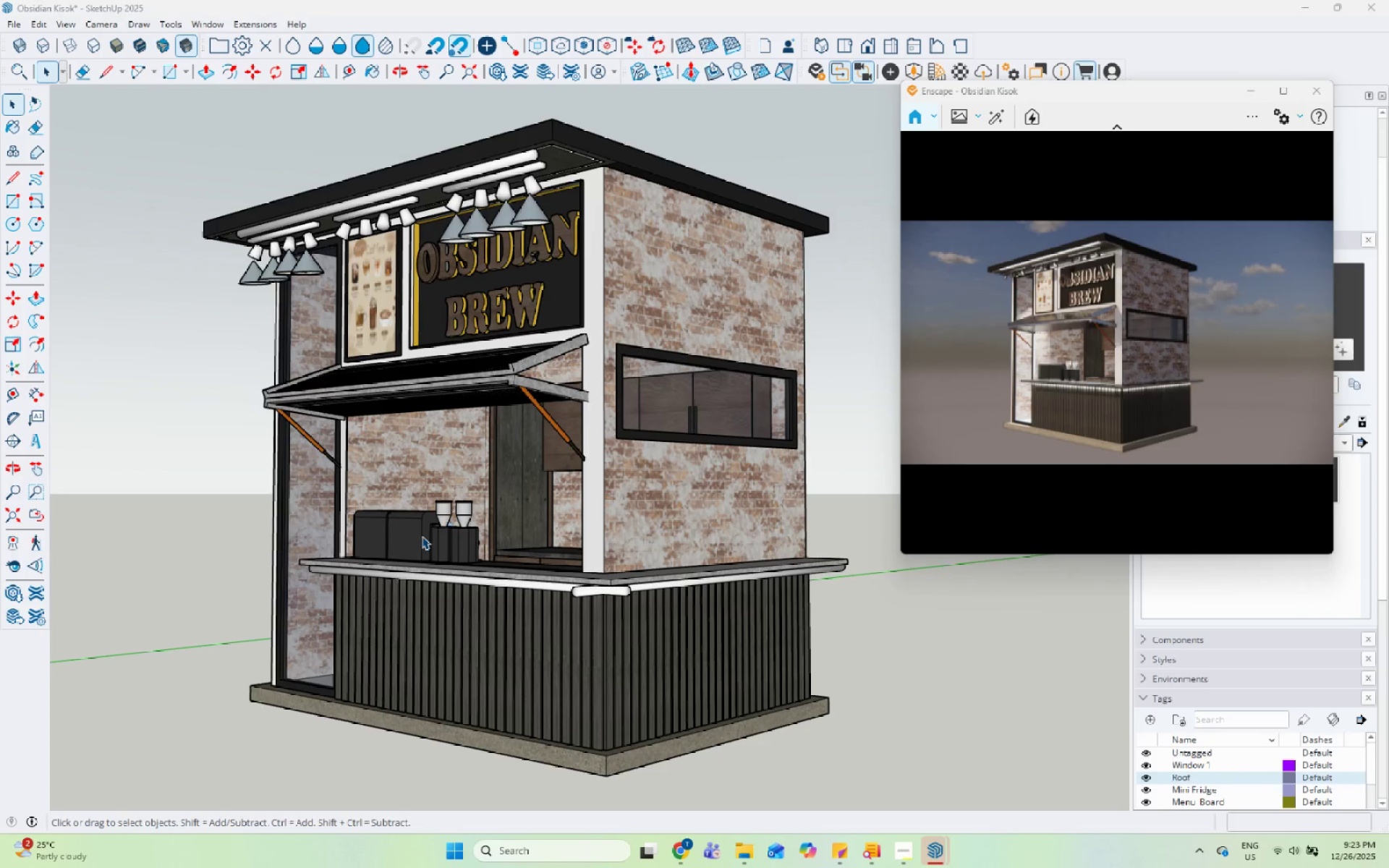 
scroll: coordinate [418, 537], scroll_direction: up, amount: 1.0
 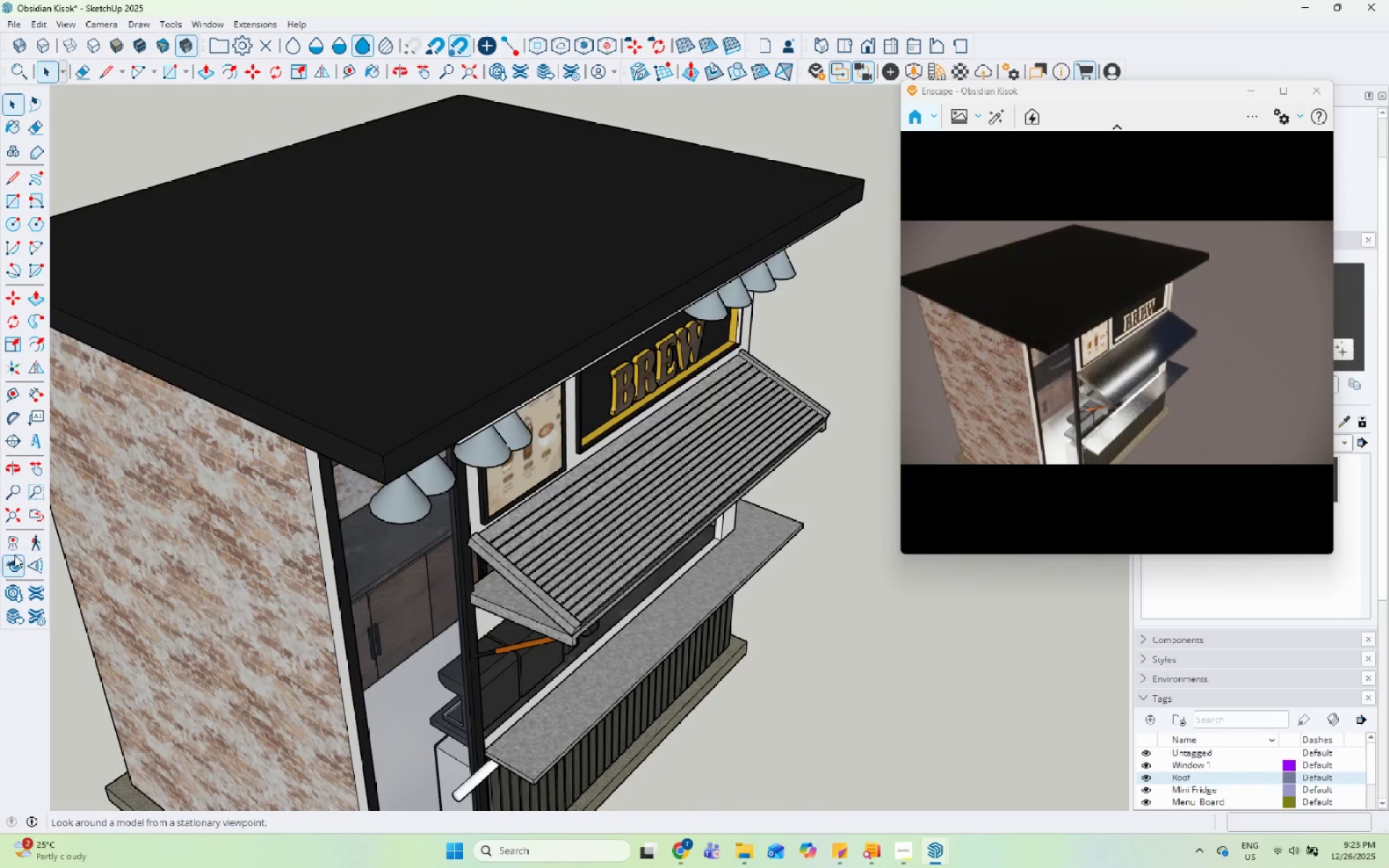 
mouse_move([11, 559])
 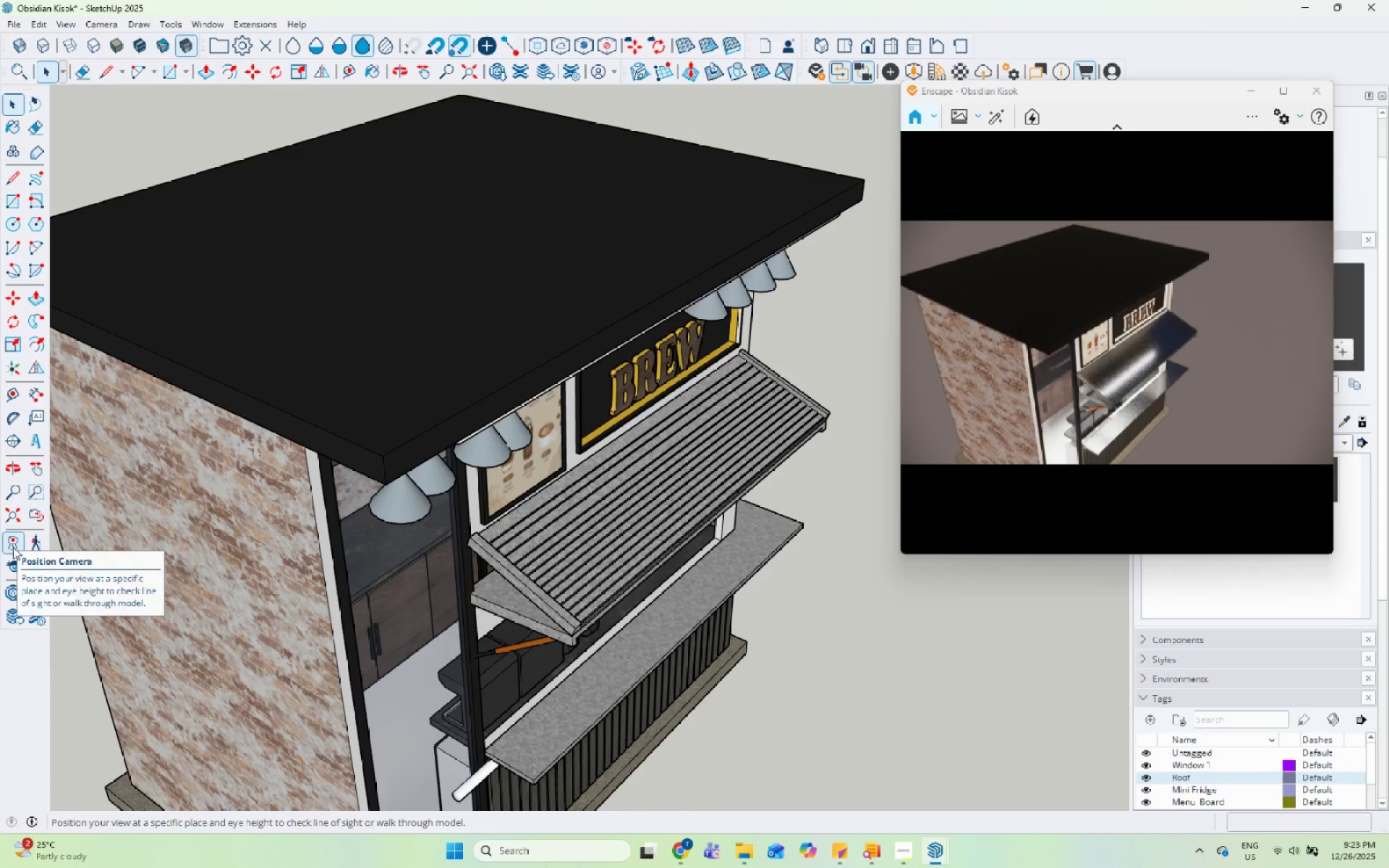 
left_click_drag(start_coordinate=[13, 547], to_coordinate=[22, 548])
 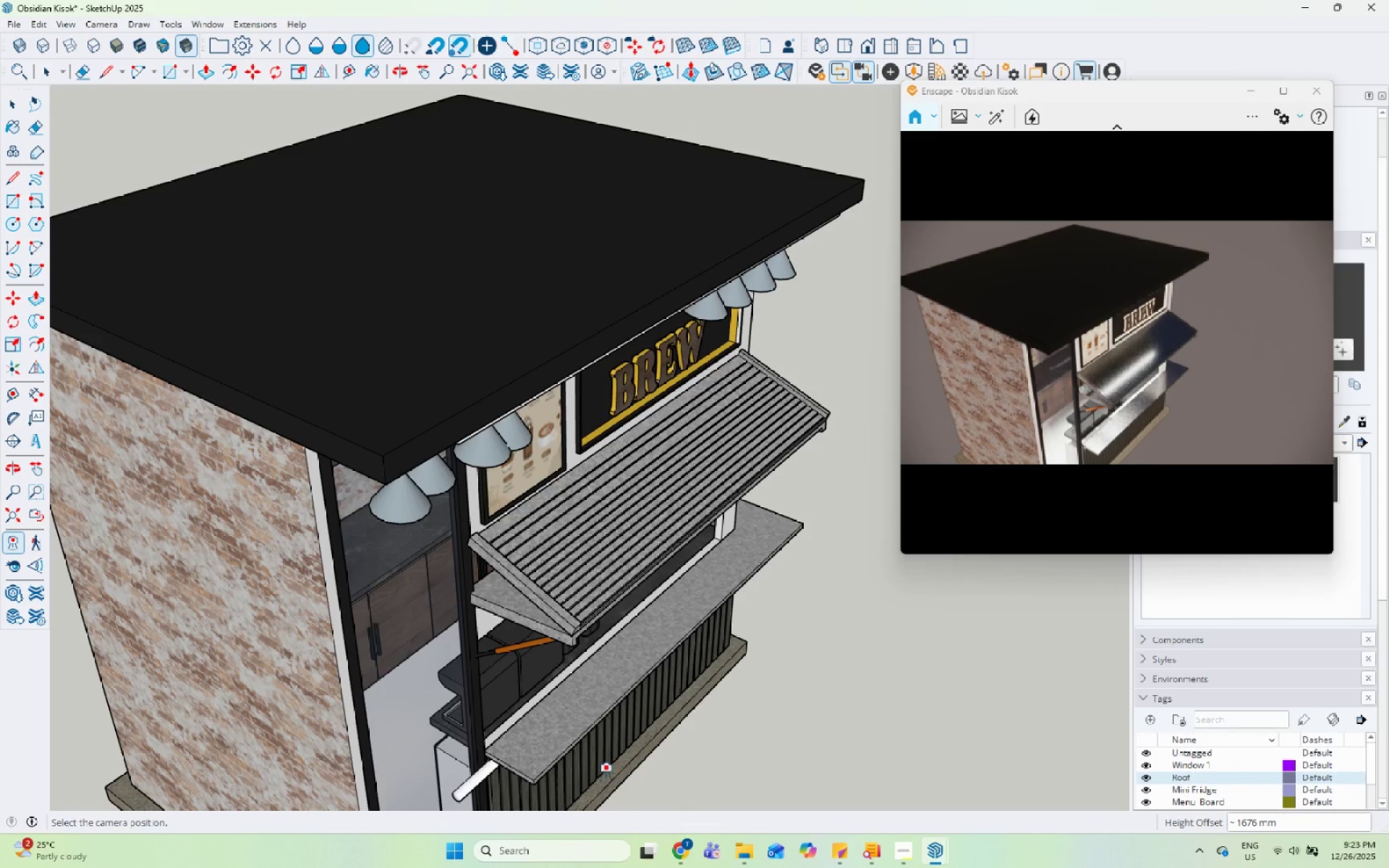 
left_click([558, 540])
 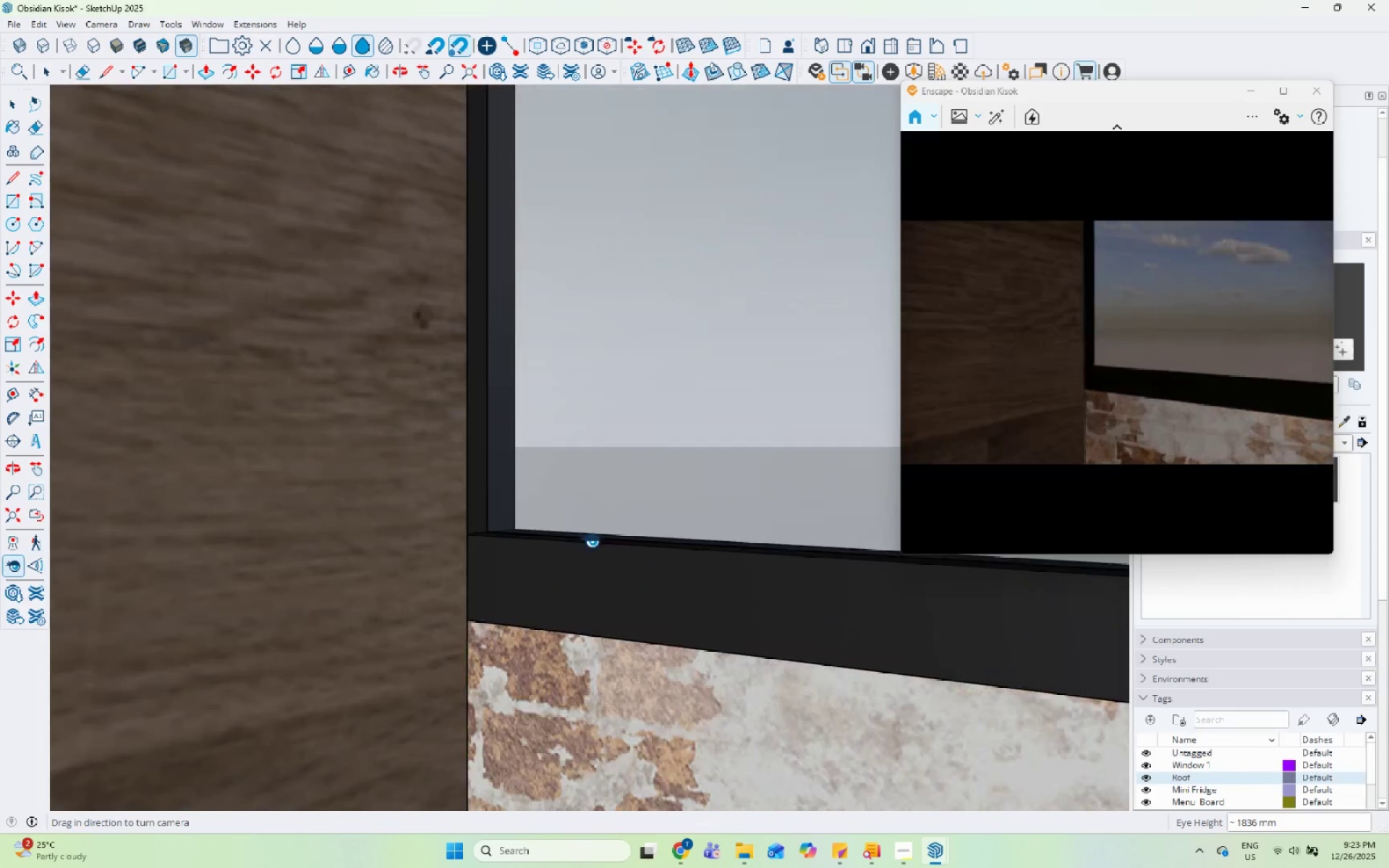 
scroll: coordinate [516, 571], scroll_direction: up, amount: 15.0
 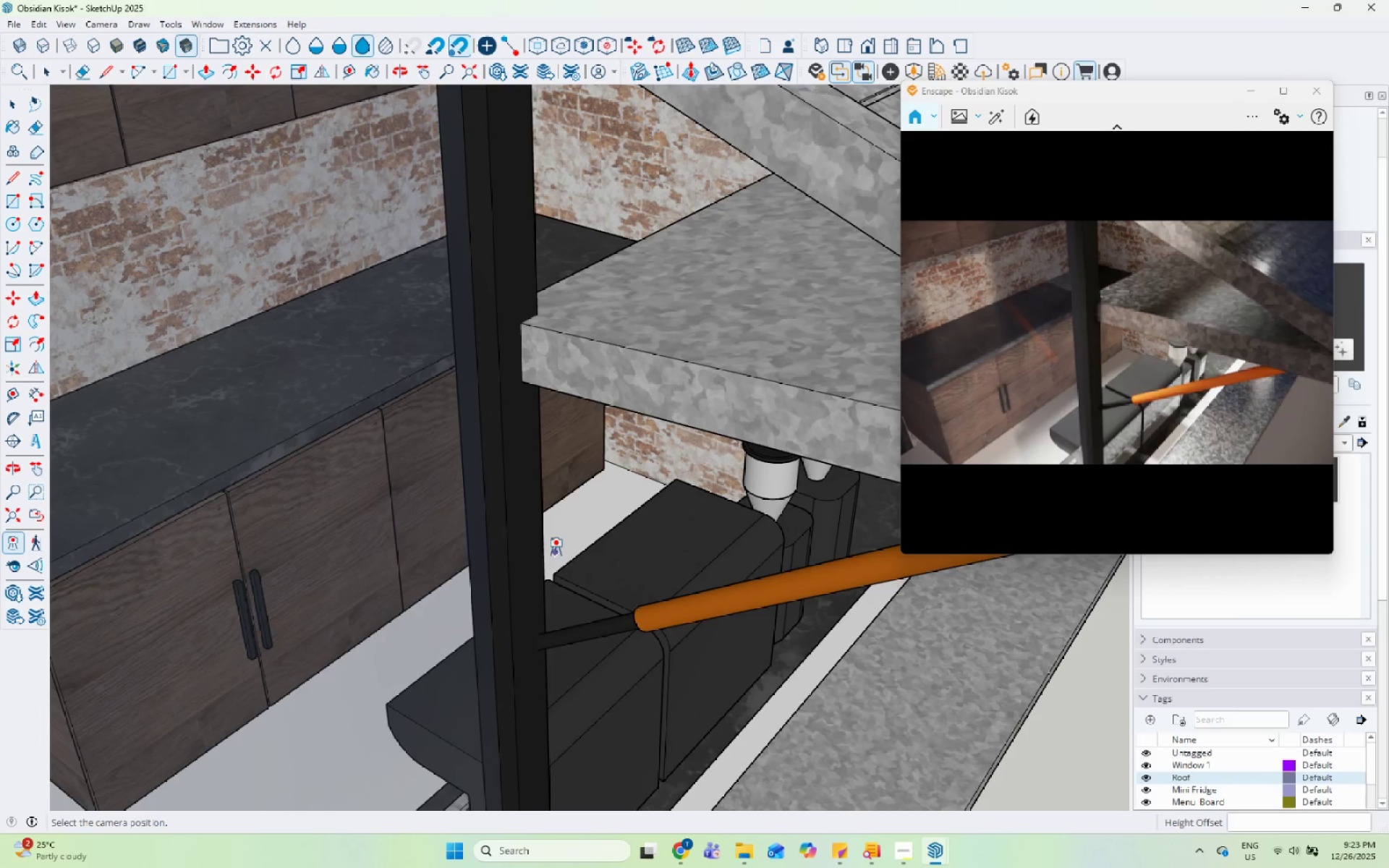 
left_click_drag(start_coordinate=[693, 527], to_coordinate=[1115, 712])
 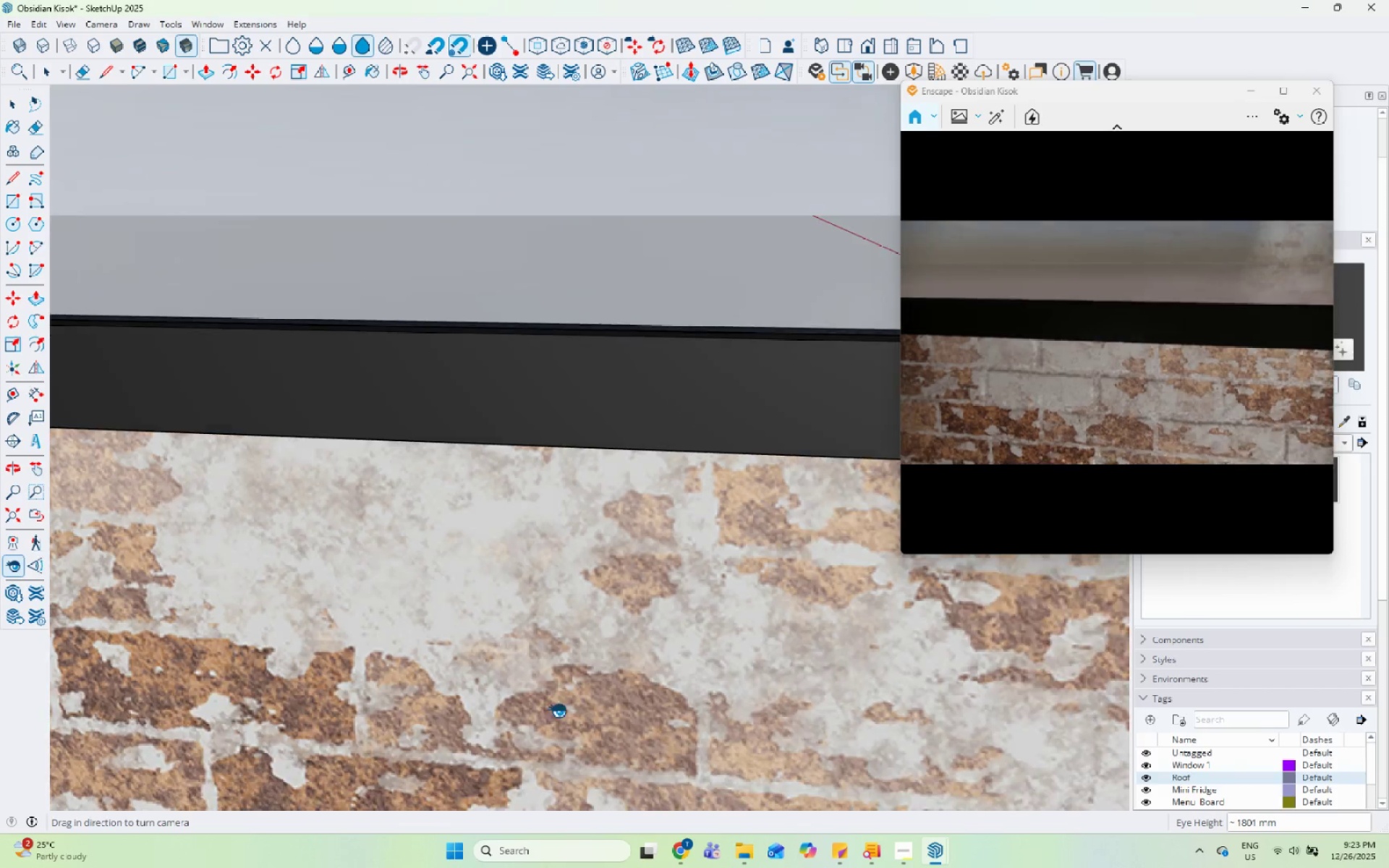 
left_click_drag(start_coordinate=[260, 644], to_coordinate=[1152, 652])
 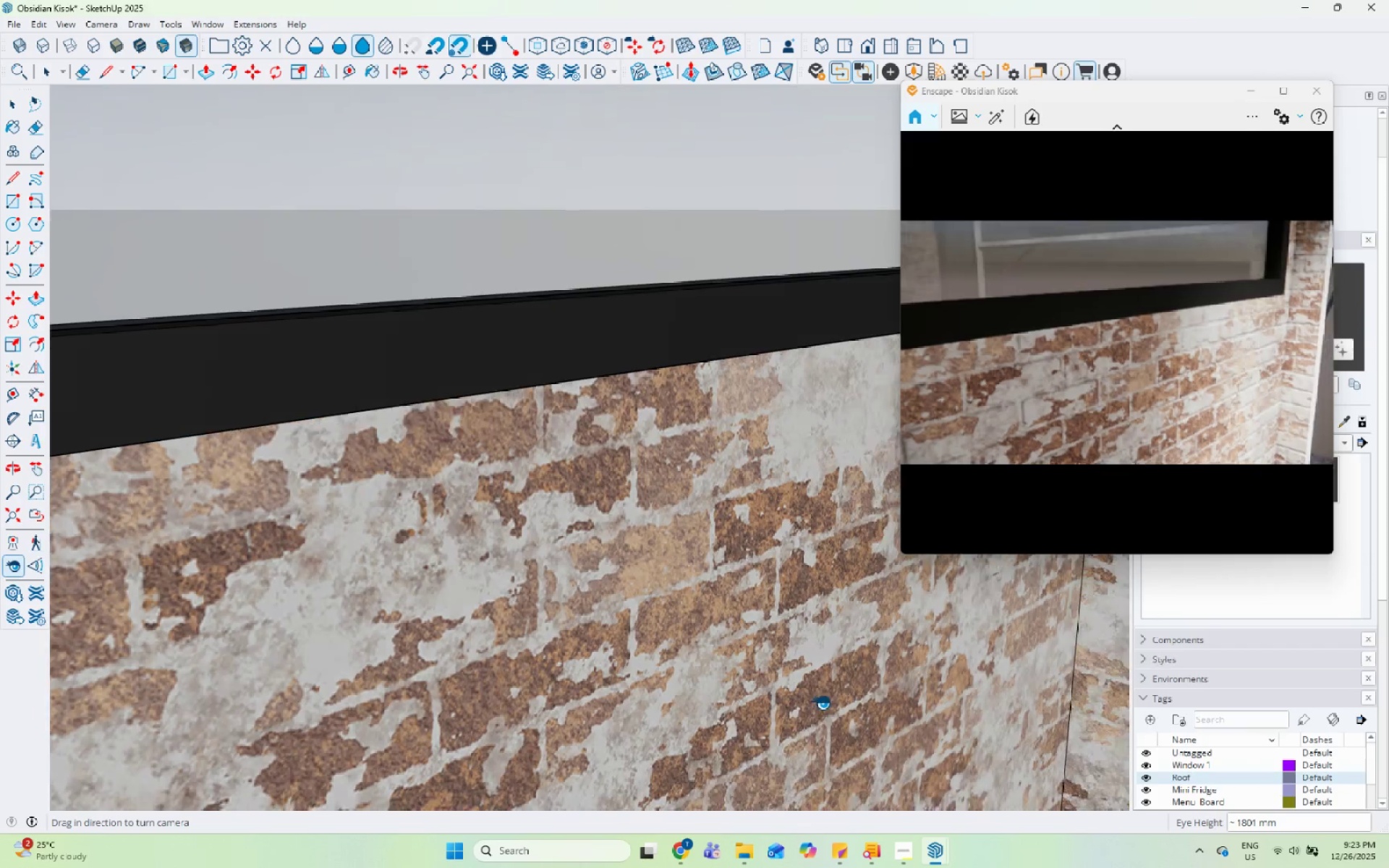 
left_click_drag(start_coordinate=[365, 690], to_coordinate=[1094, 692])
 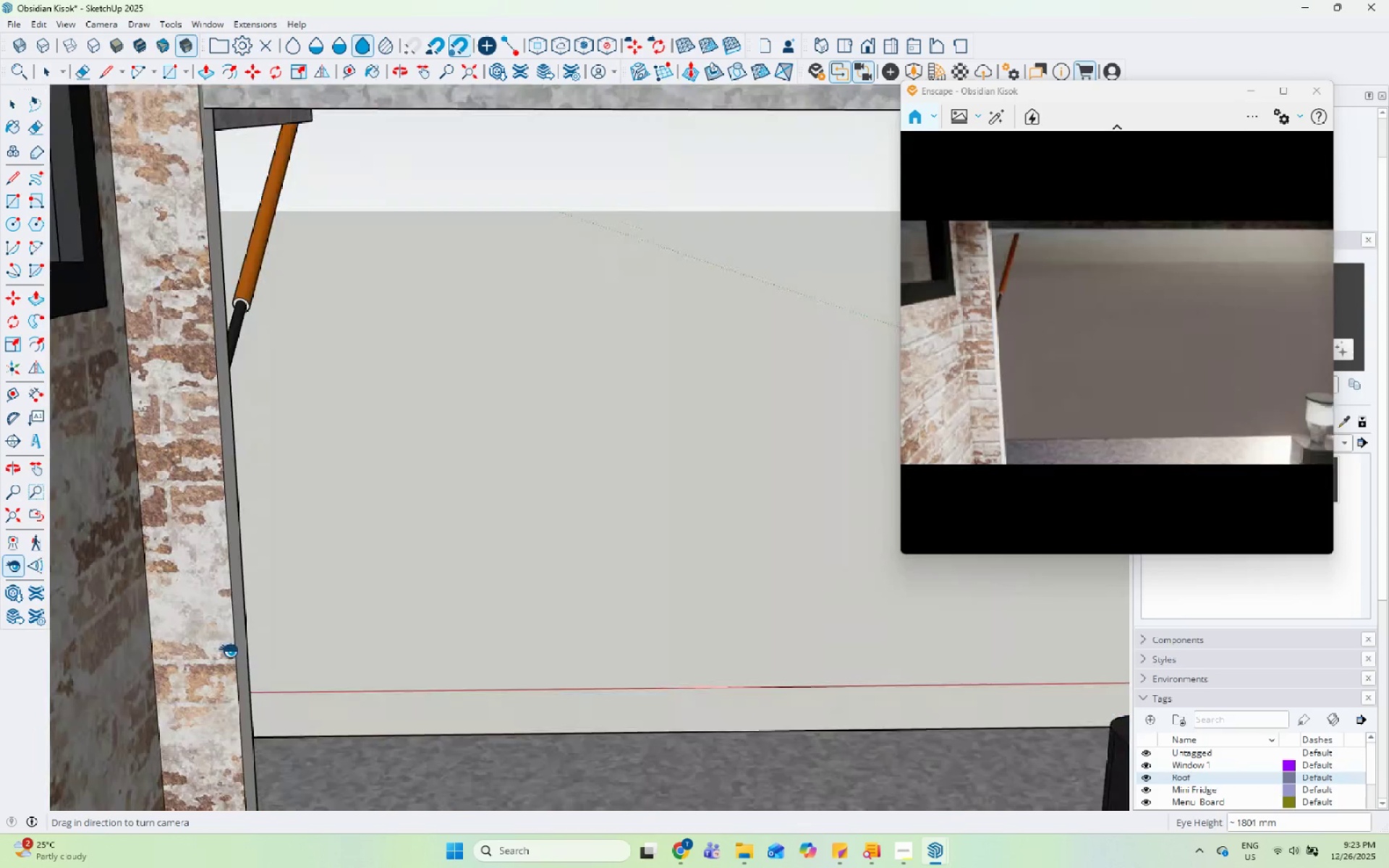 
left_click_drag(start_coordinate=[226, 638], to_coordinate=[702, 566])
 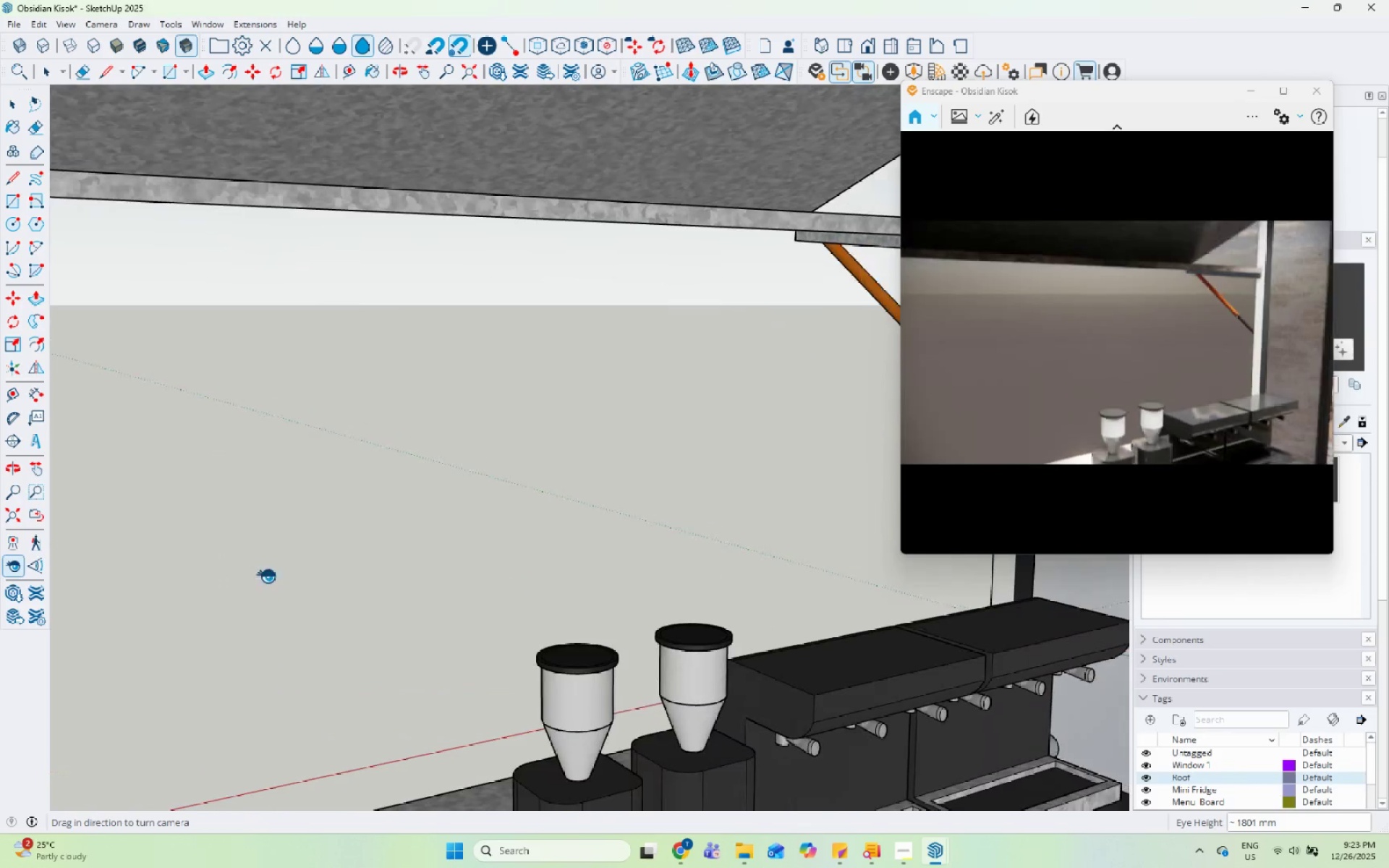 
left_click_drag(start_coordinate=[266, 571], to_coordinate=[272, 560])
 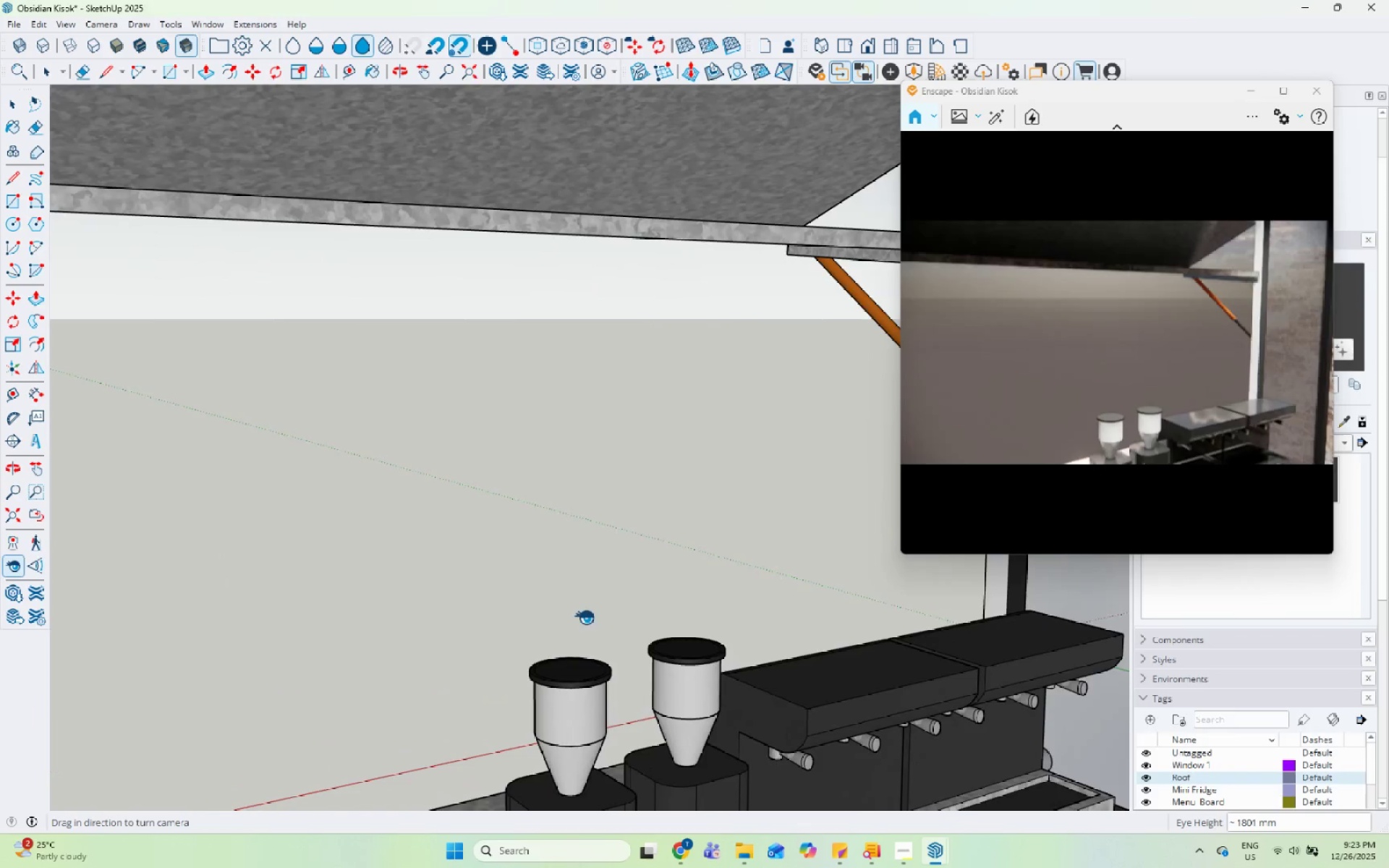 
left_click_drag(start_coordinate=[619, 624], to_coordinate=[190, 545])
 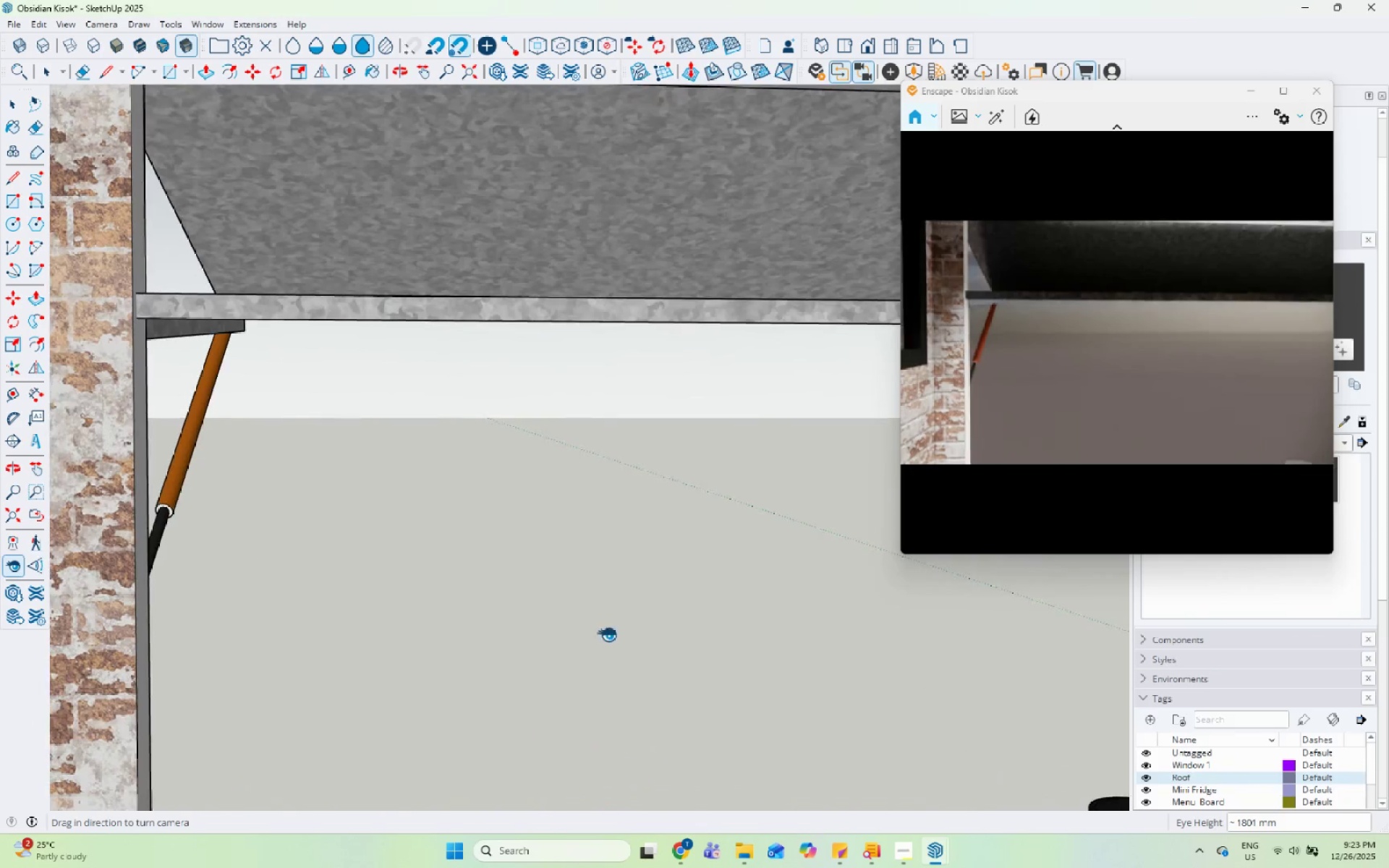 
left_click_drag(start_coordinate=[613, 641], to_coordinate=[374, 606])
 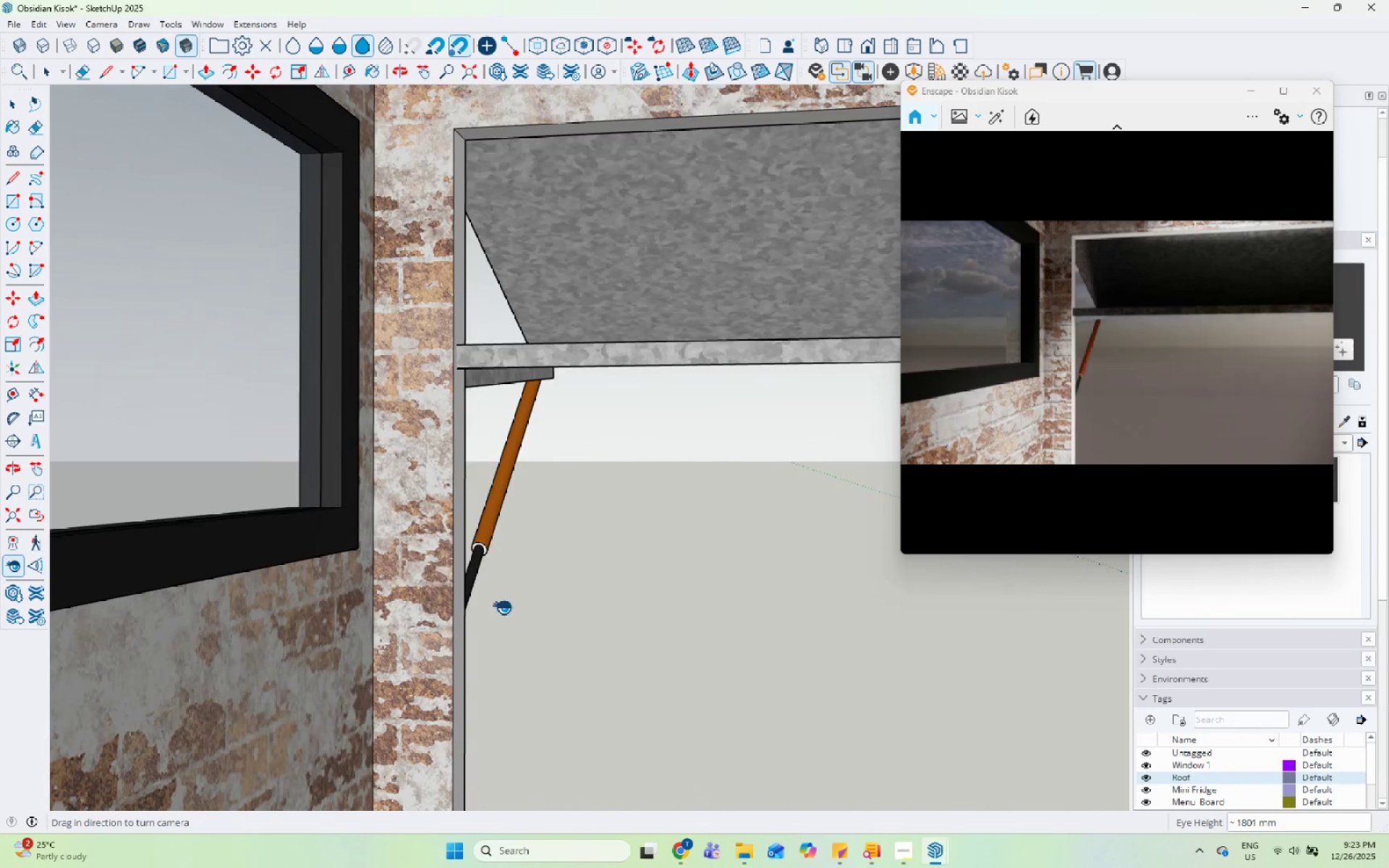 
scroll: coordinate [642, 590], scroll_direction: up, amount: 274.0
 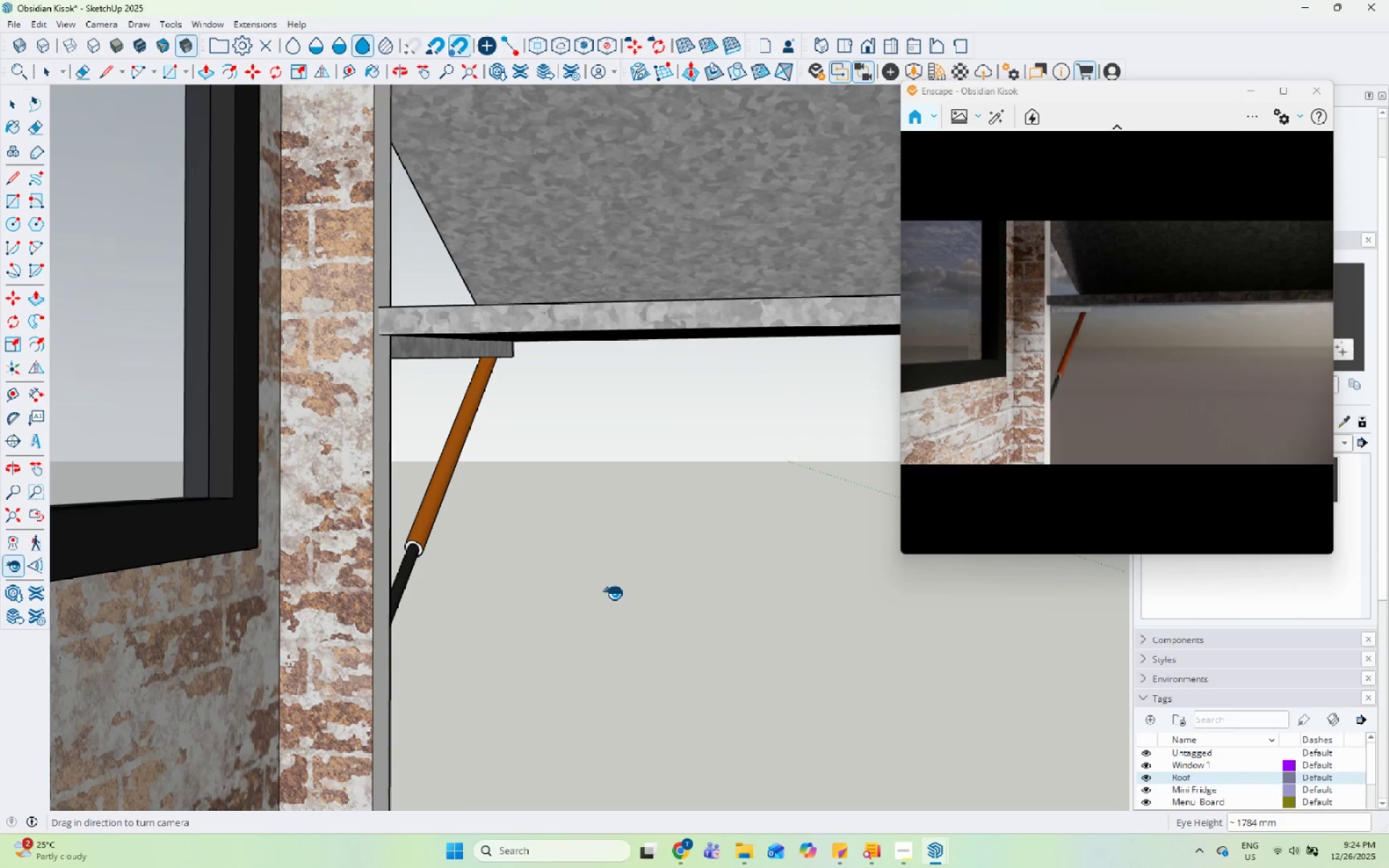 
left_click_drag(start_coordinate=[653, 587], to_coordinate=[1144, 605])
 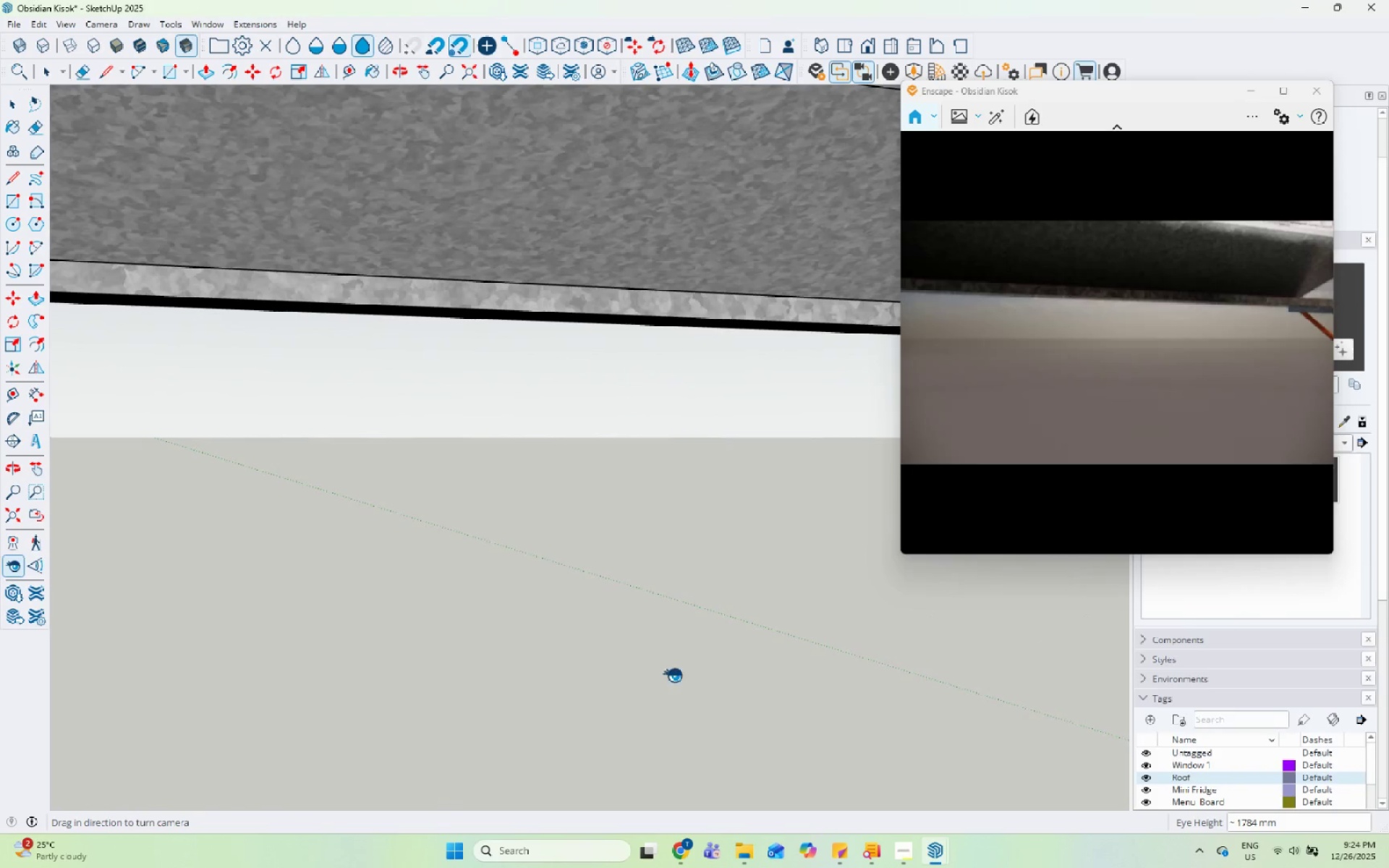 
left_click_drag(start_coordinate=[600, 667], to_coordinate=[391, 676])
 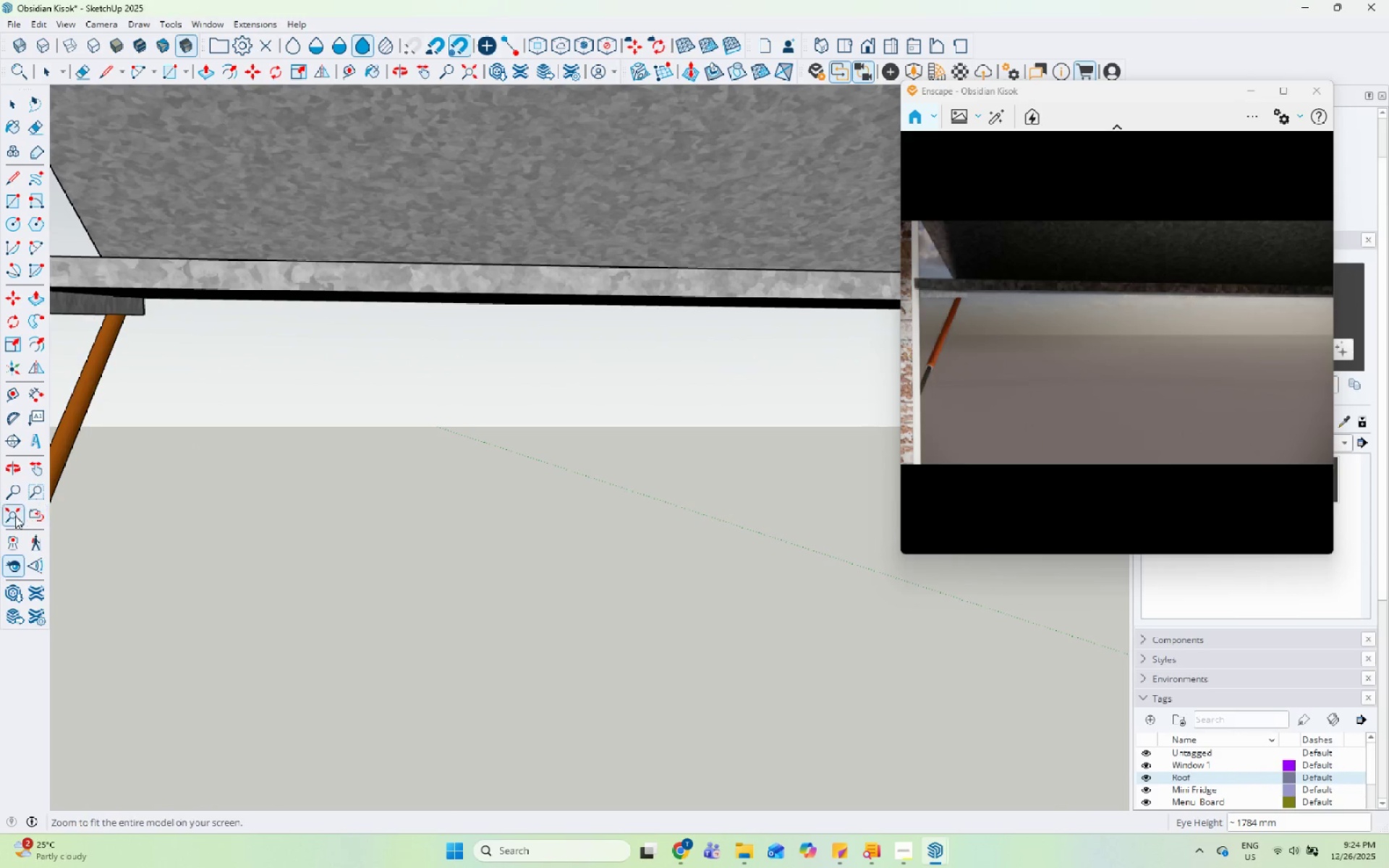 
left_click([11, 514])
 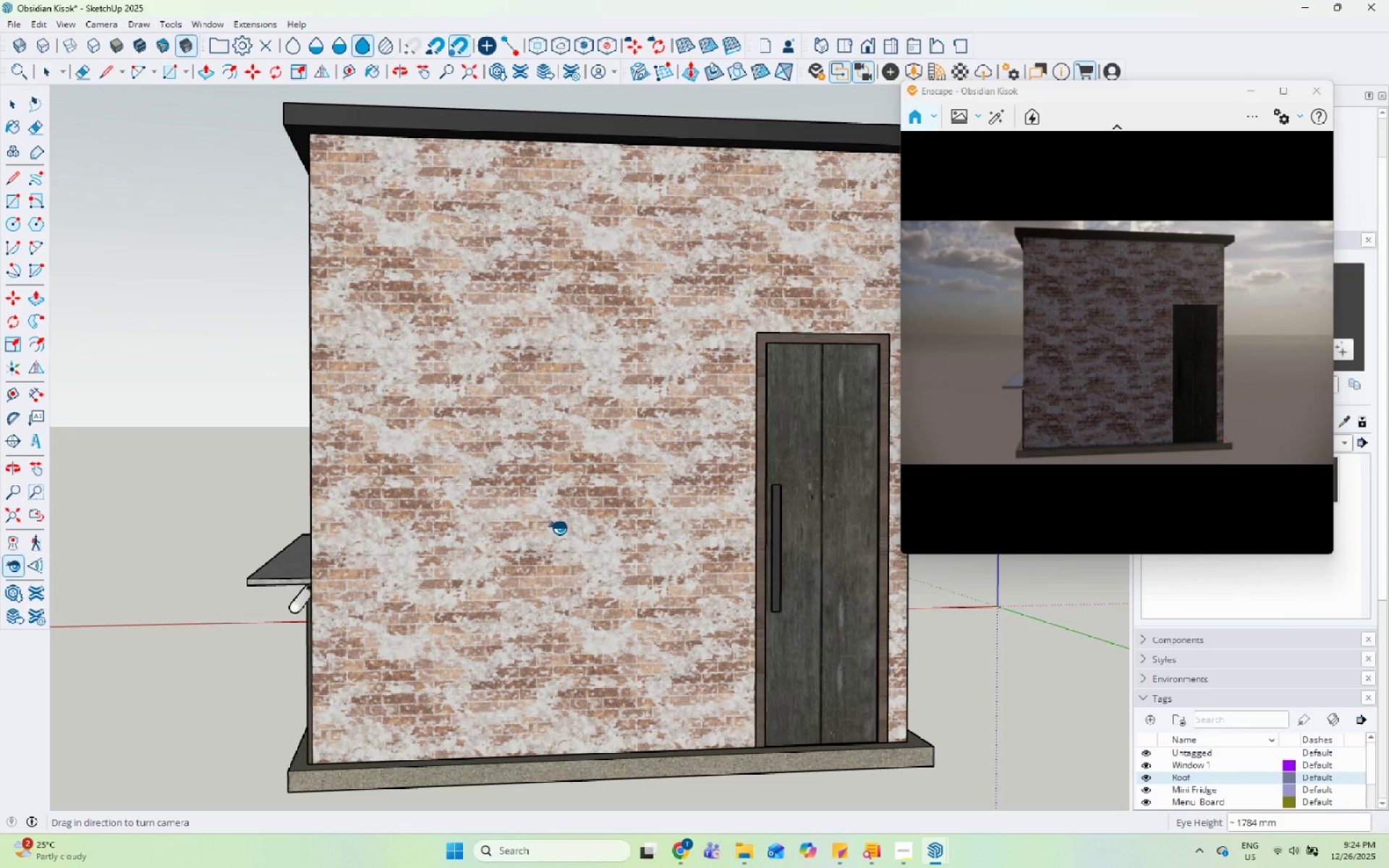 
left_click_drag(start_coordinate=[537, 515], to_coordinate=[940, 612])
 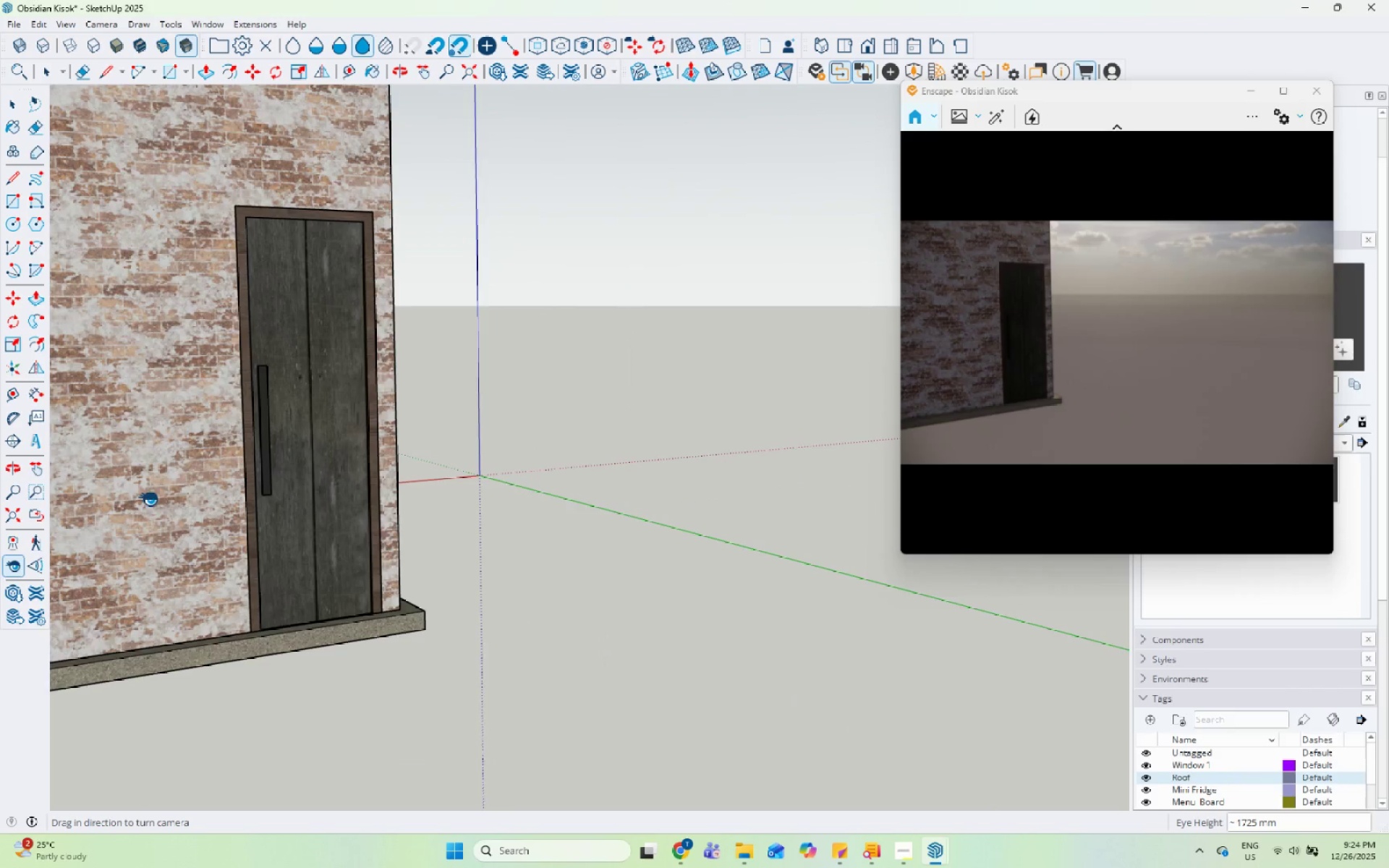 
scroll: coordinate [1057, 584], scroll_direction: down, amount: 6.0
 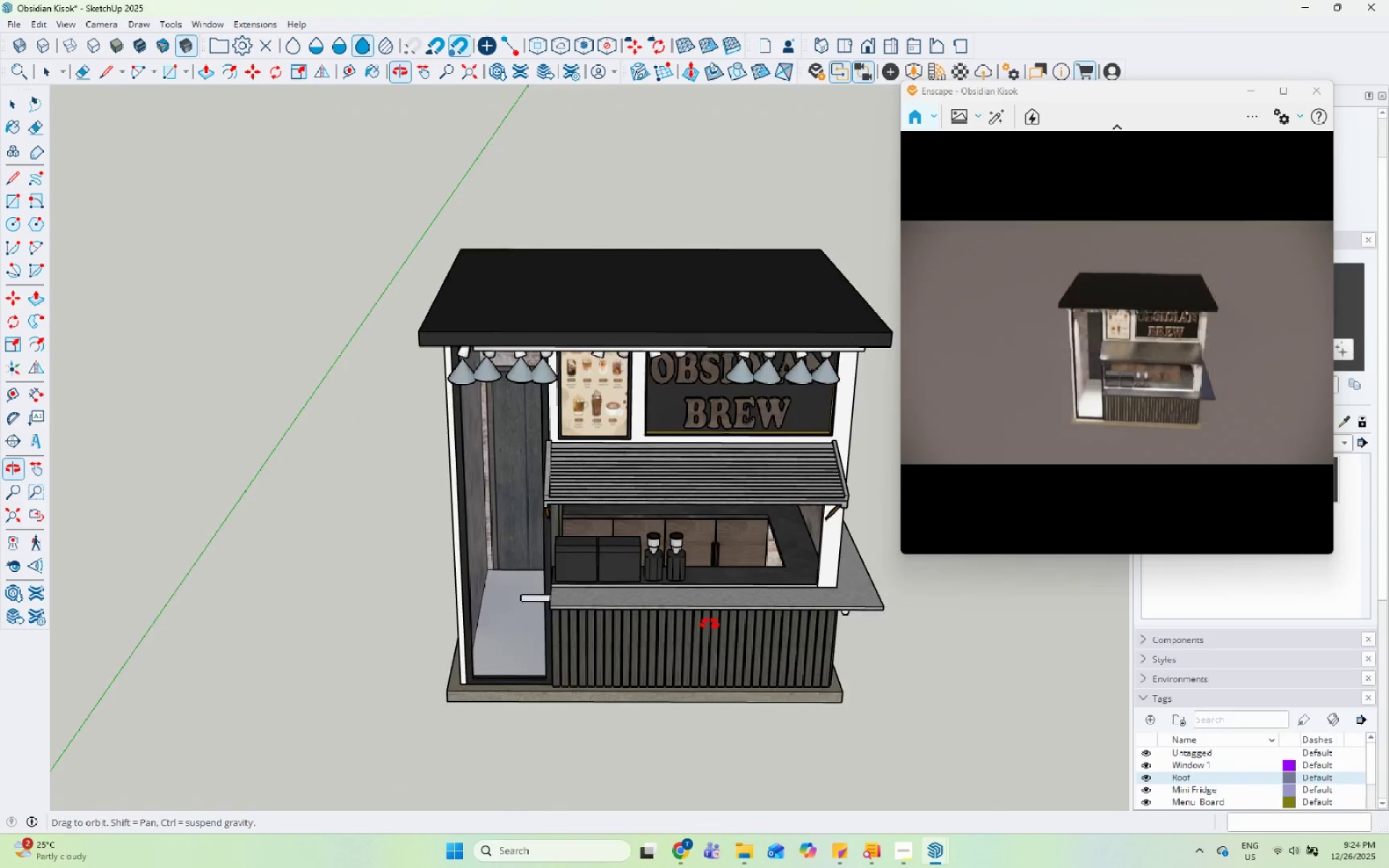 
scroll: coordinate [710, 590], scroll_direction: up, amount: 11.0
 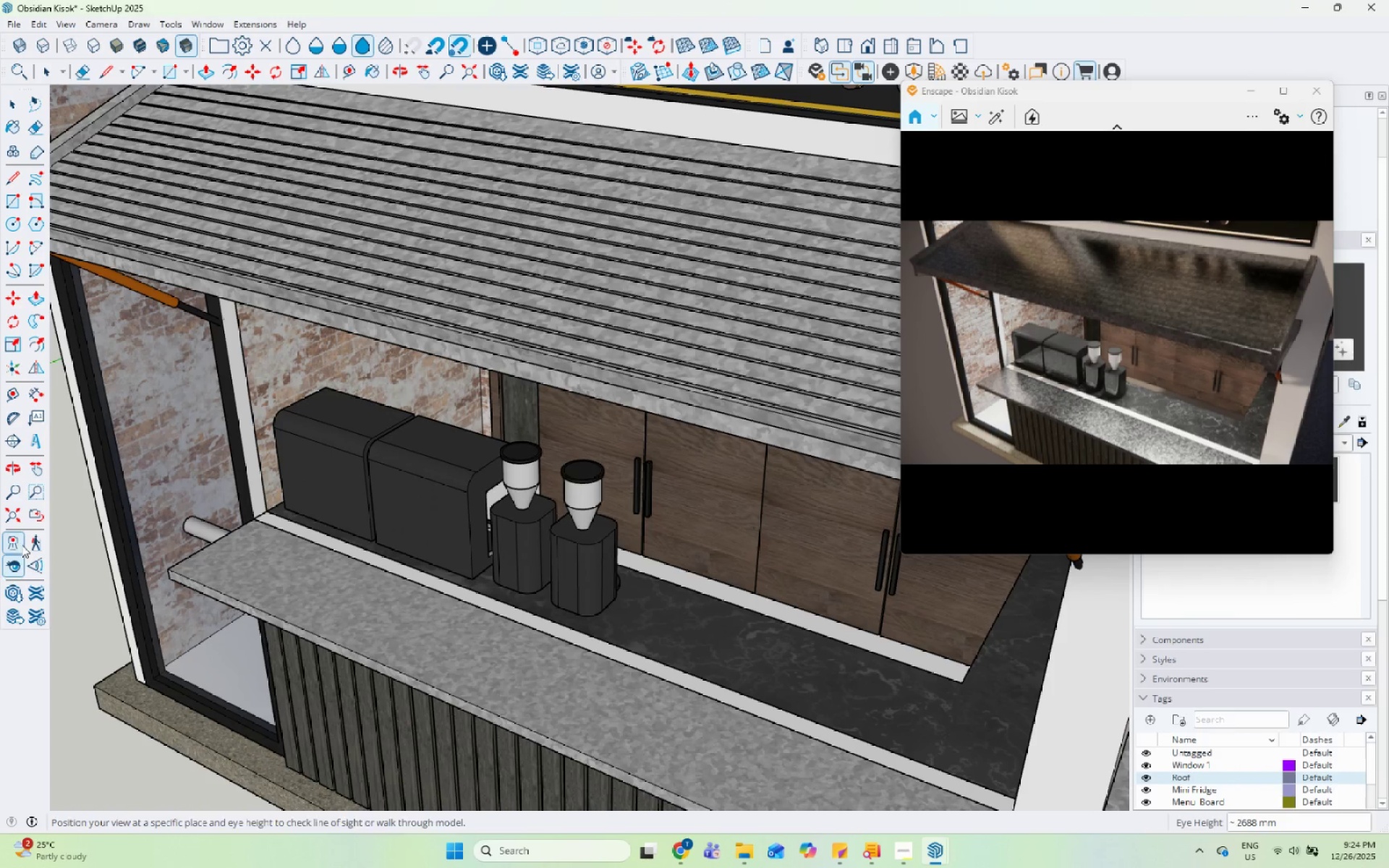 
left_click([749, 598])
 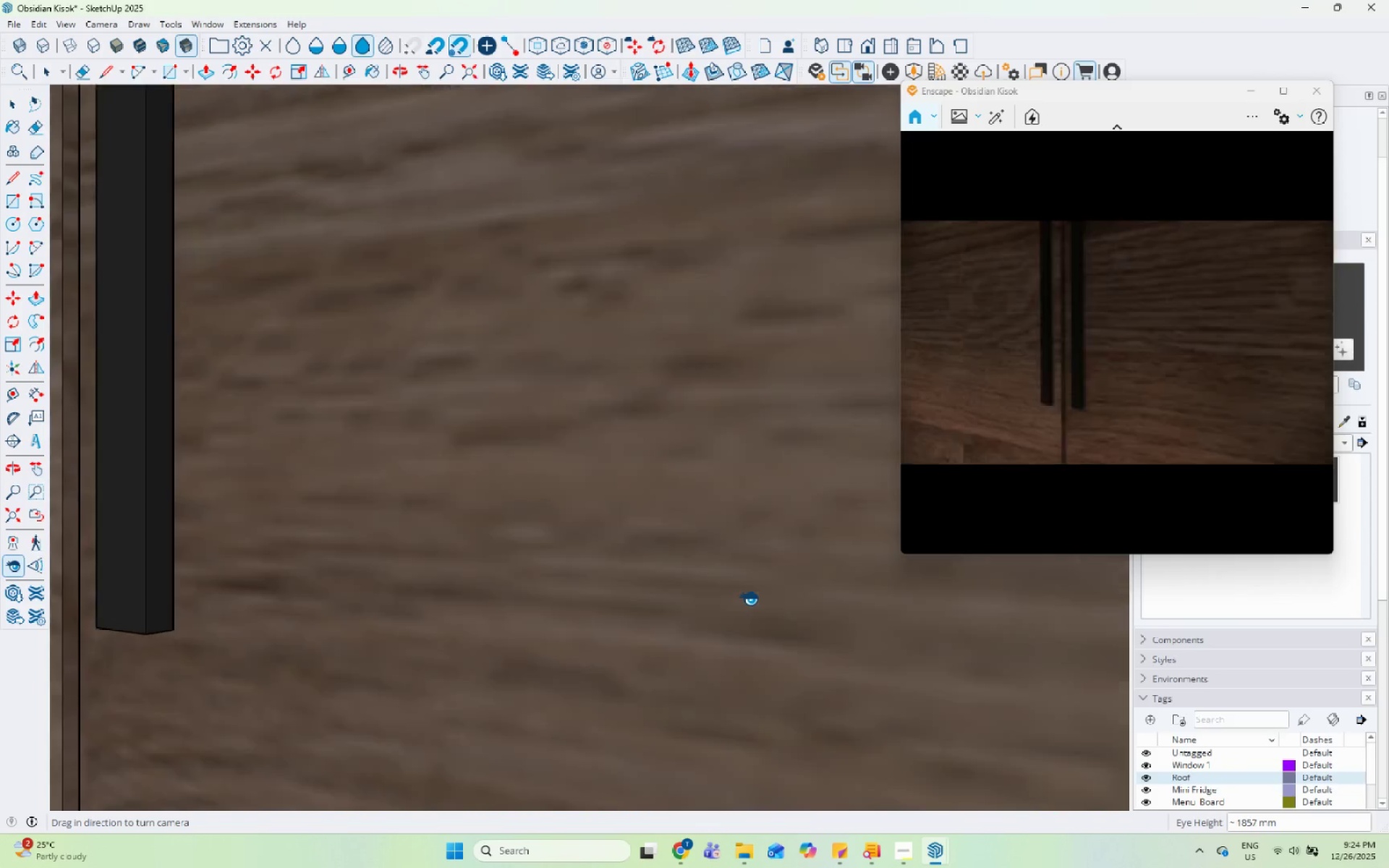 
left_click_drag(start_coordinate=[729, 595], to_coordinate=[96, 627])
 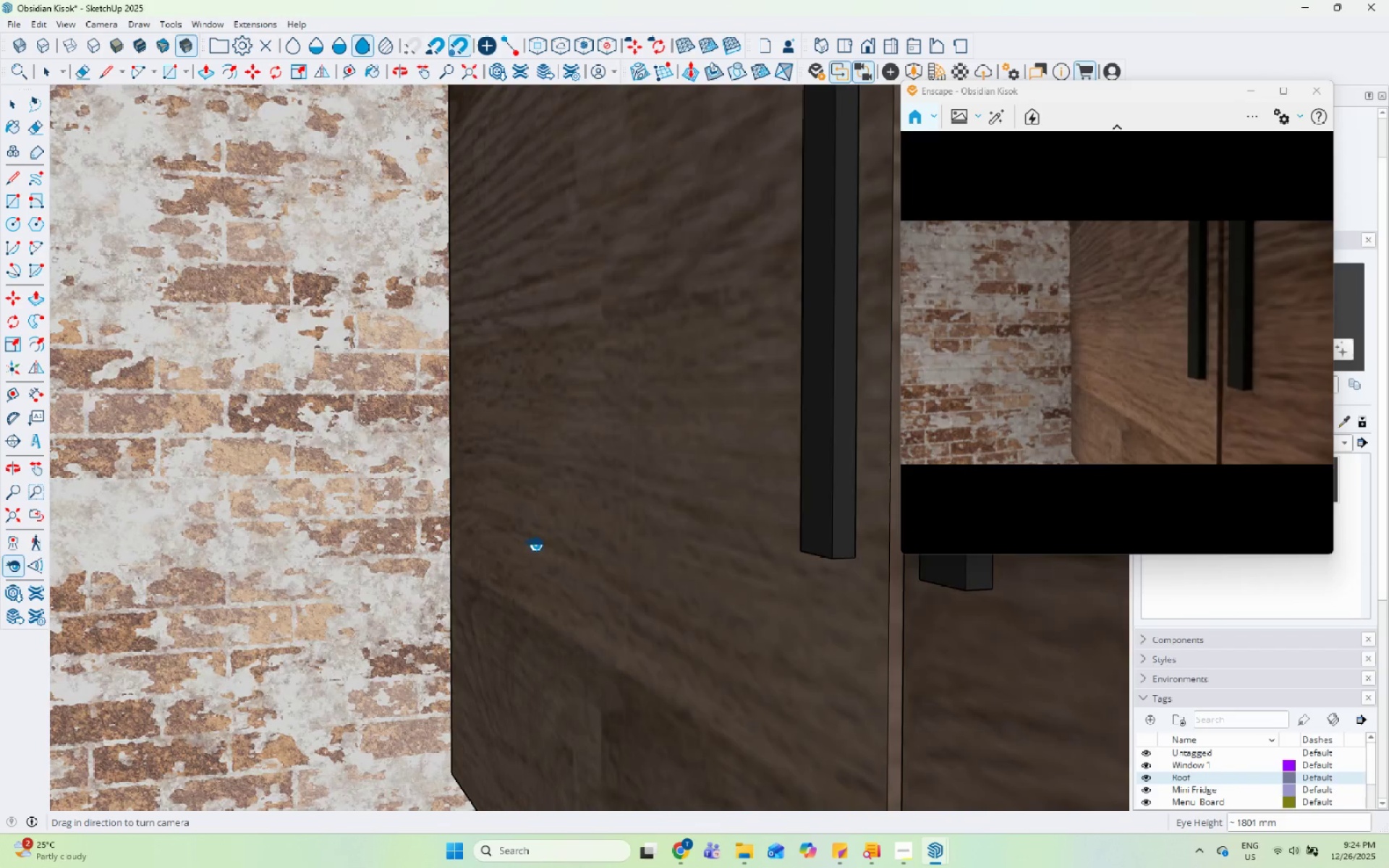 
left_click_drag(start_coordinate=[673, 524], to_coordinate=[124, 587])
 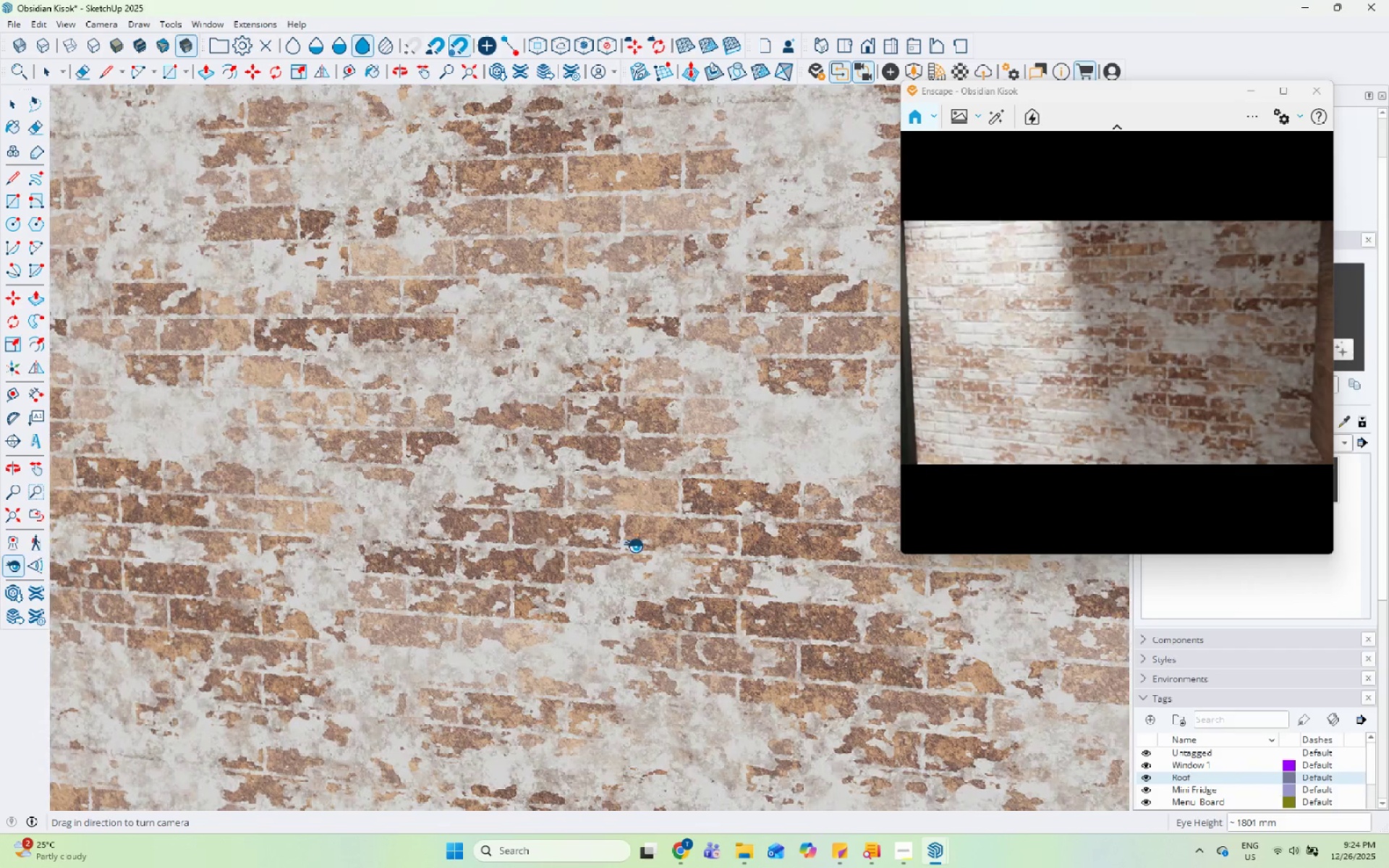 
left_click_drag(start_coordinate=[623, 555], to_coordinate=[26, 647])
 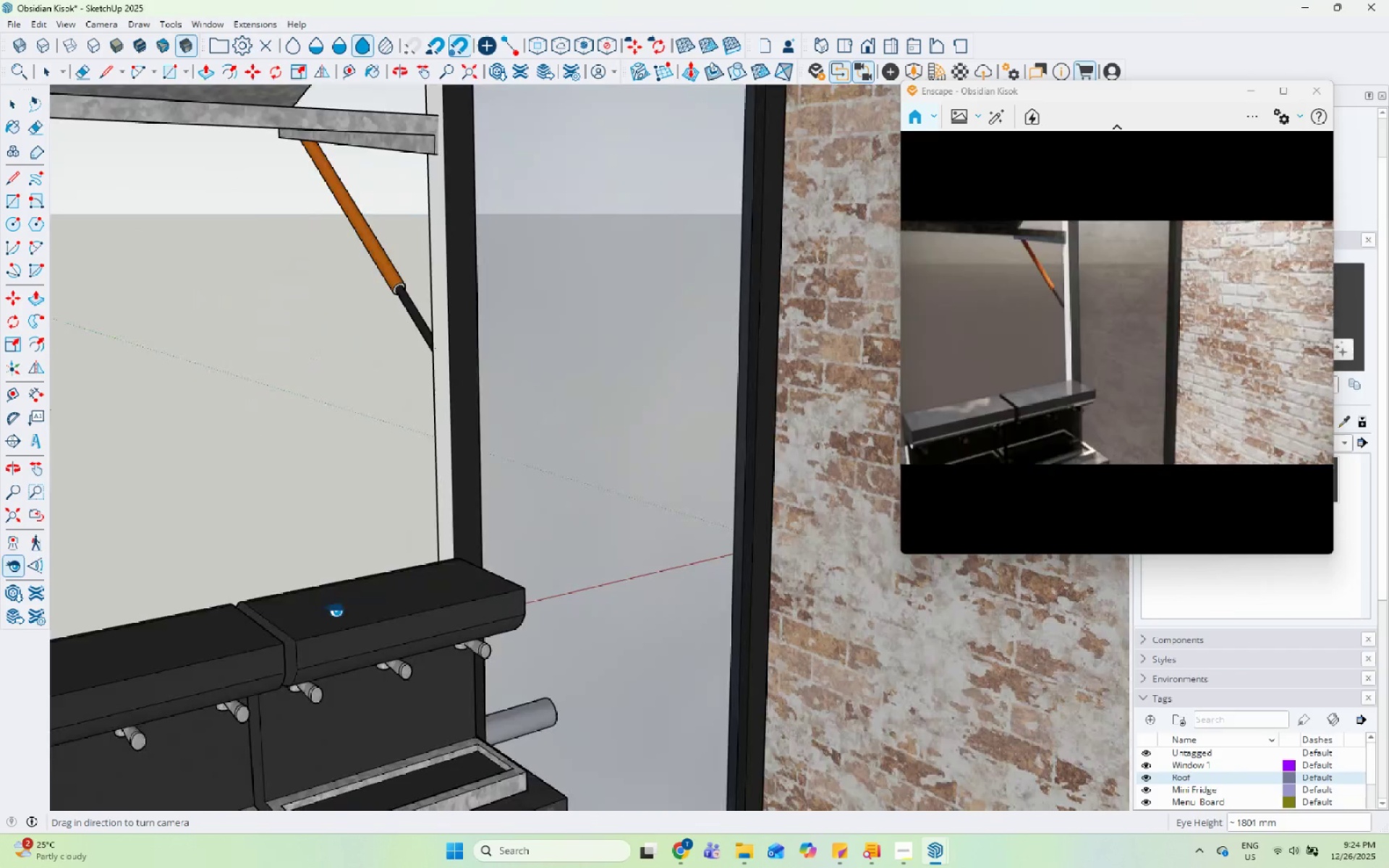 
left_click_drag(start_coordinate=[326, 614], to_coordinate=[0, 641])
 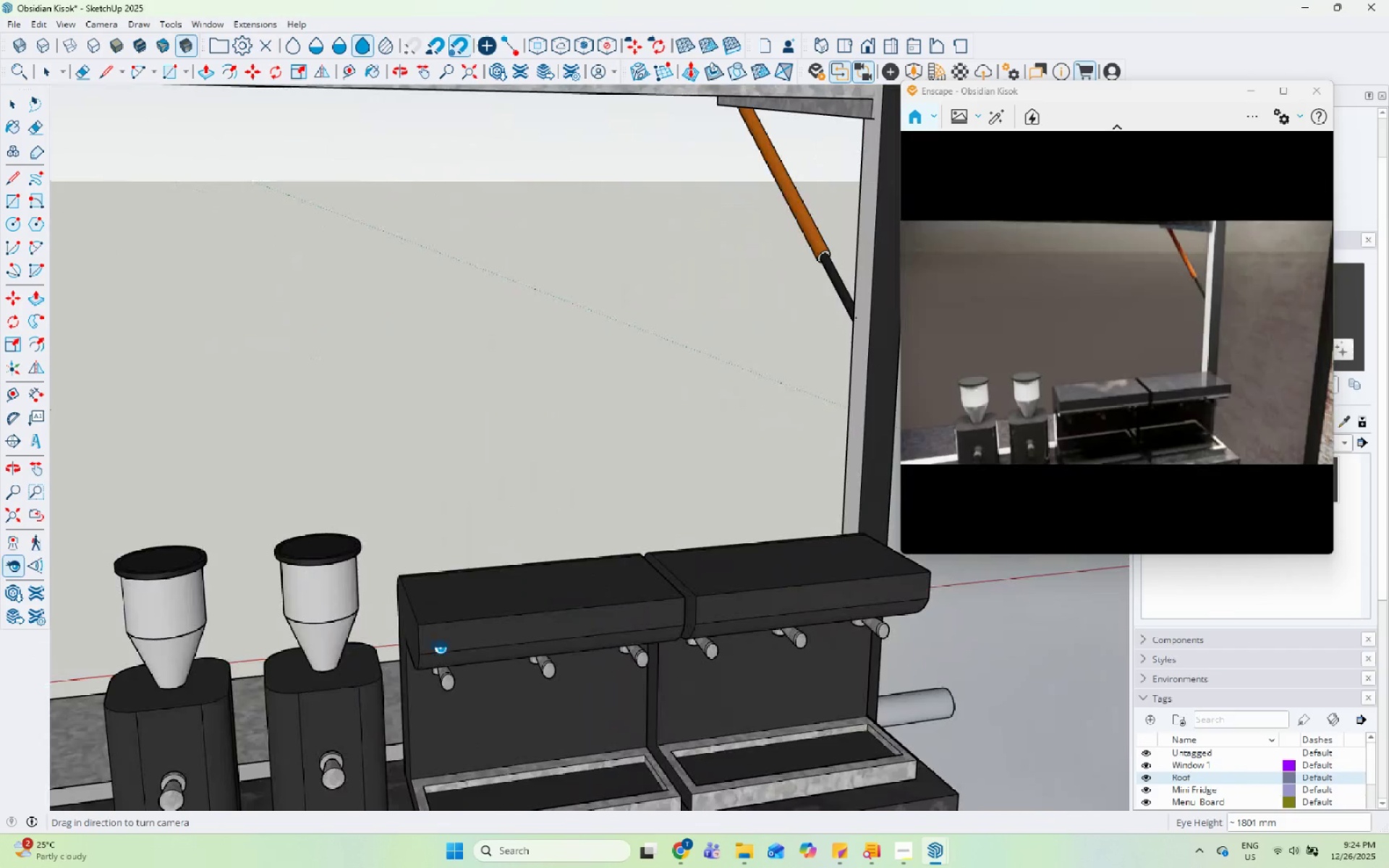 
left_click_drag(start_coordinate=[542, 667], to_coordinate=[284, 681])
 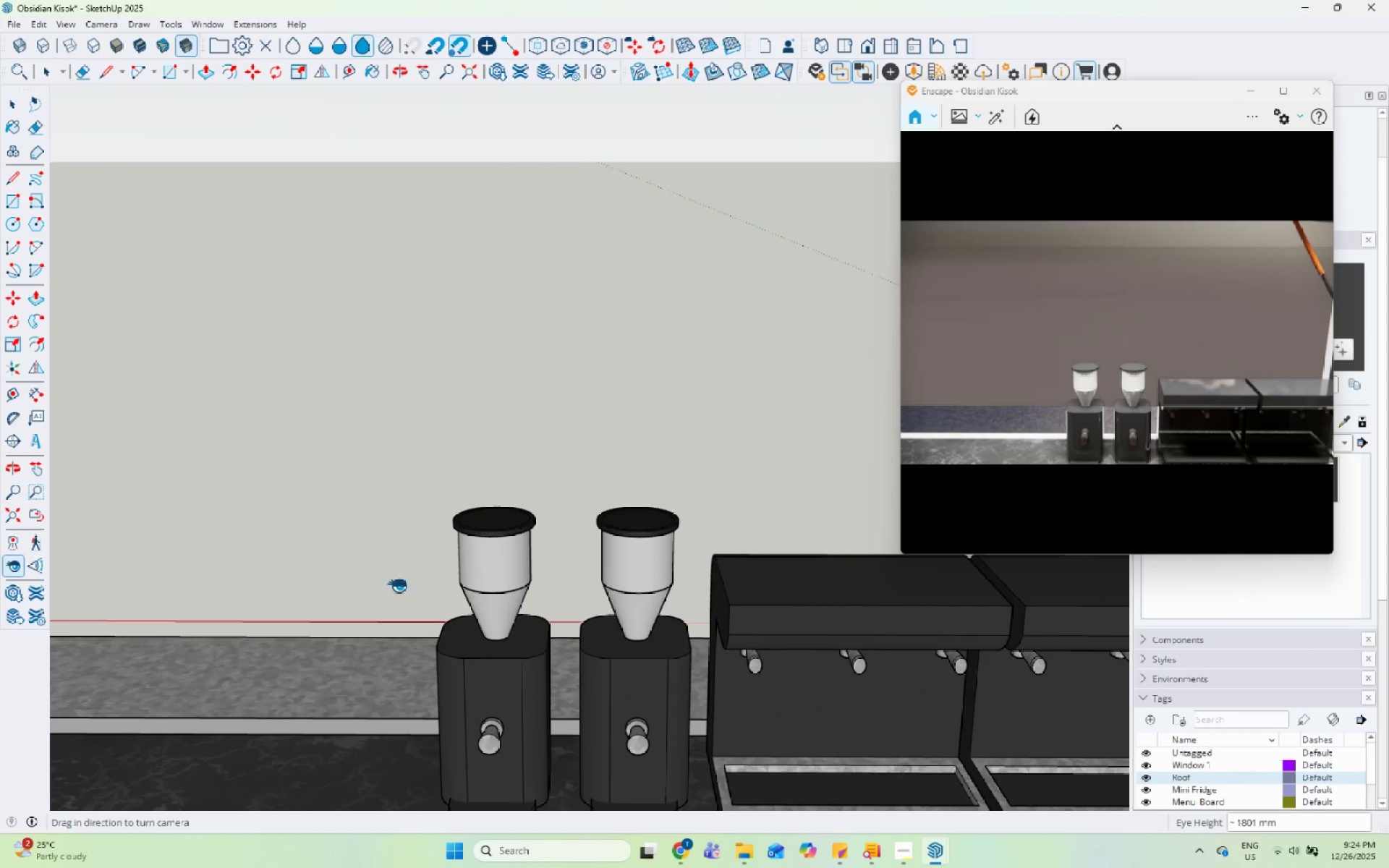 
right_click([419, 556])
 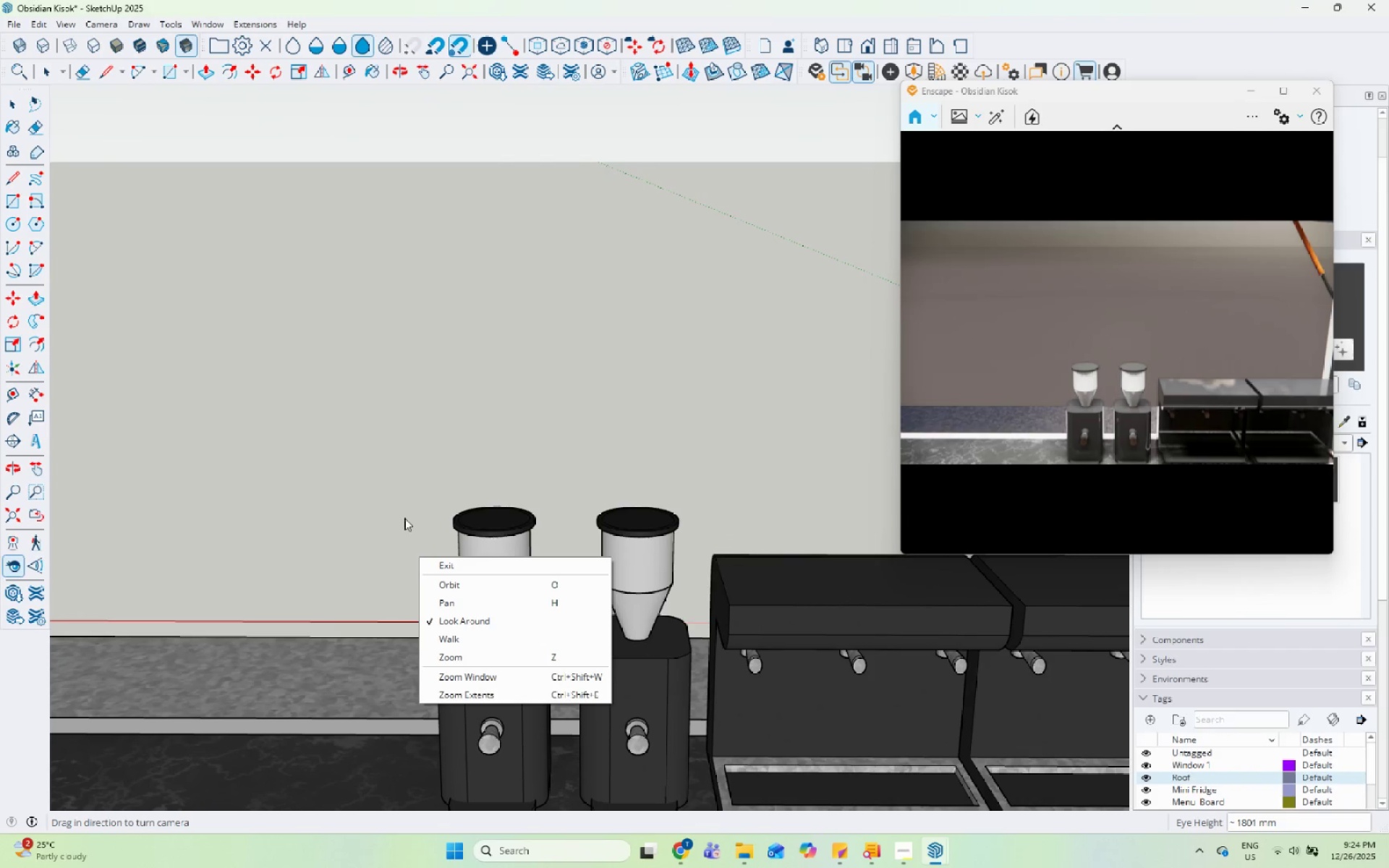 
left_click([404, 517])
 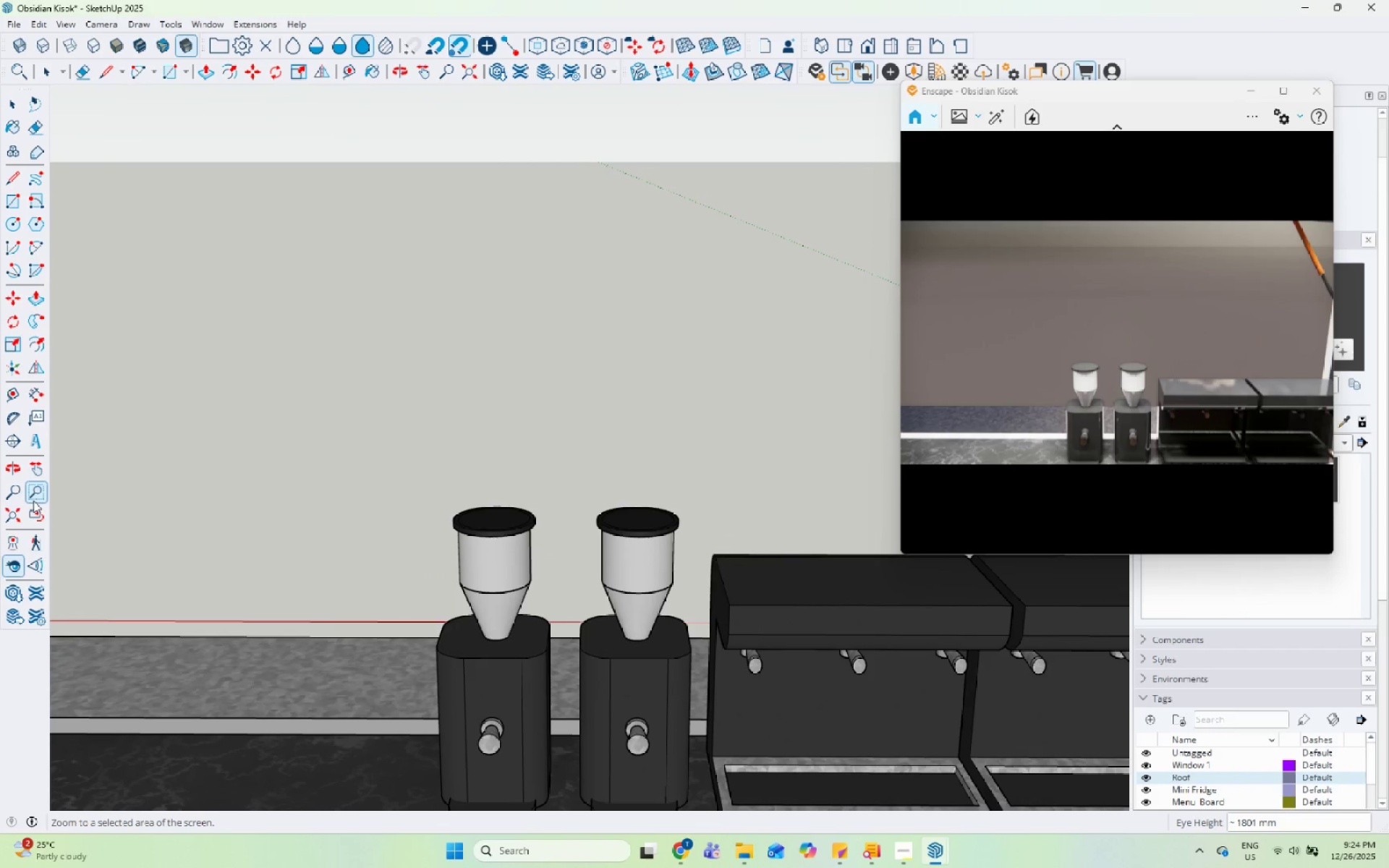 
left_click([16, 493])
 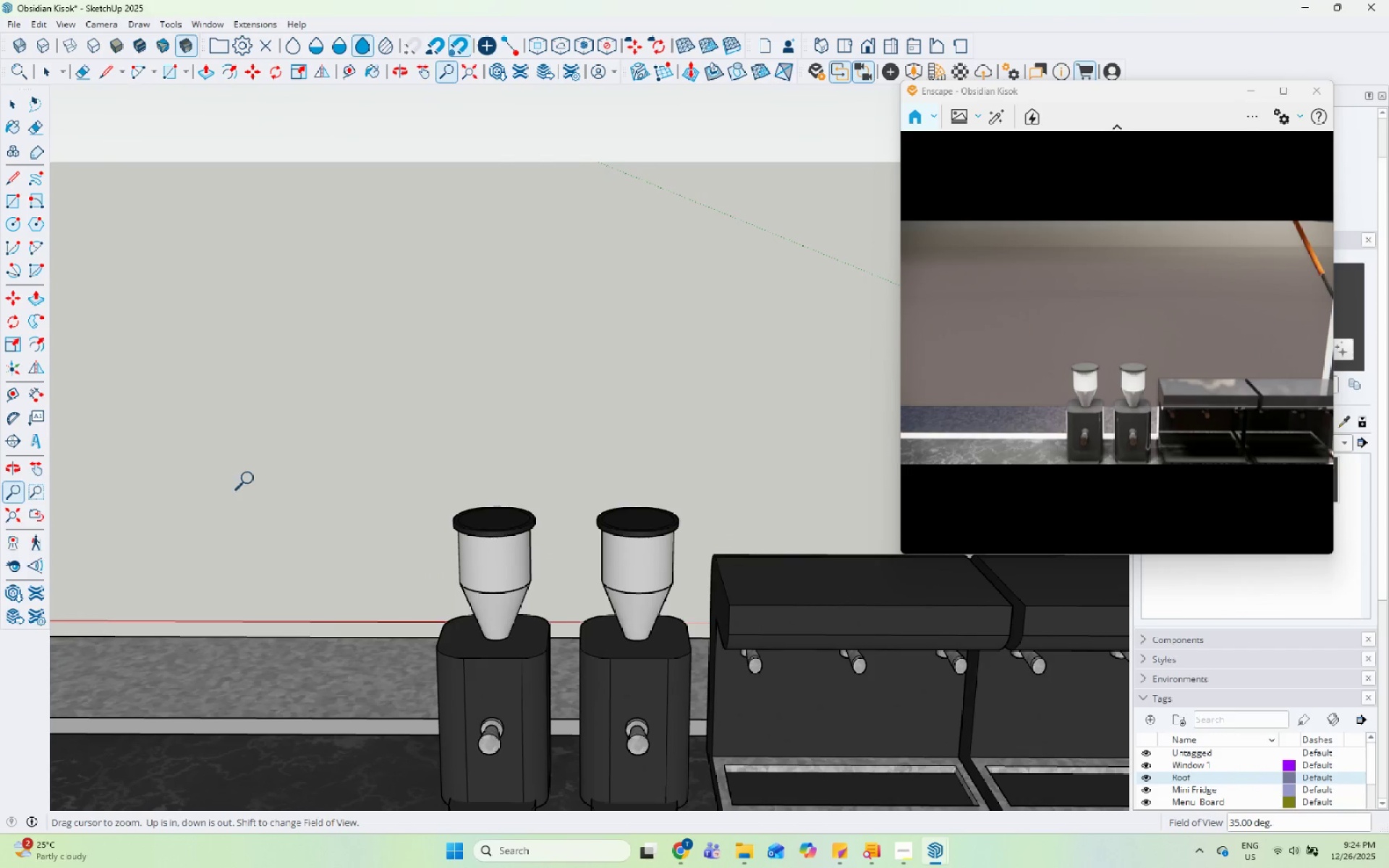 
hold_key(key=ShiftLeft, duration=1.5)
left_click_drag(start_coordinate=[254, 477], to_coordinate=[278, 699])
 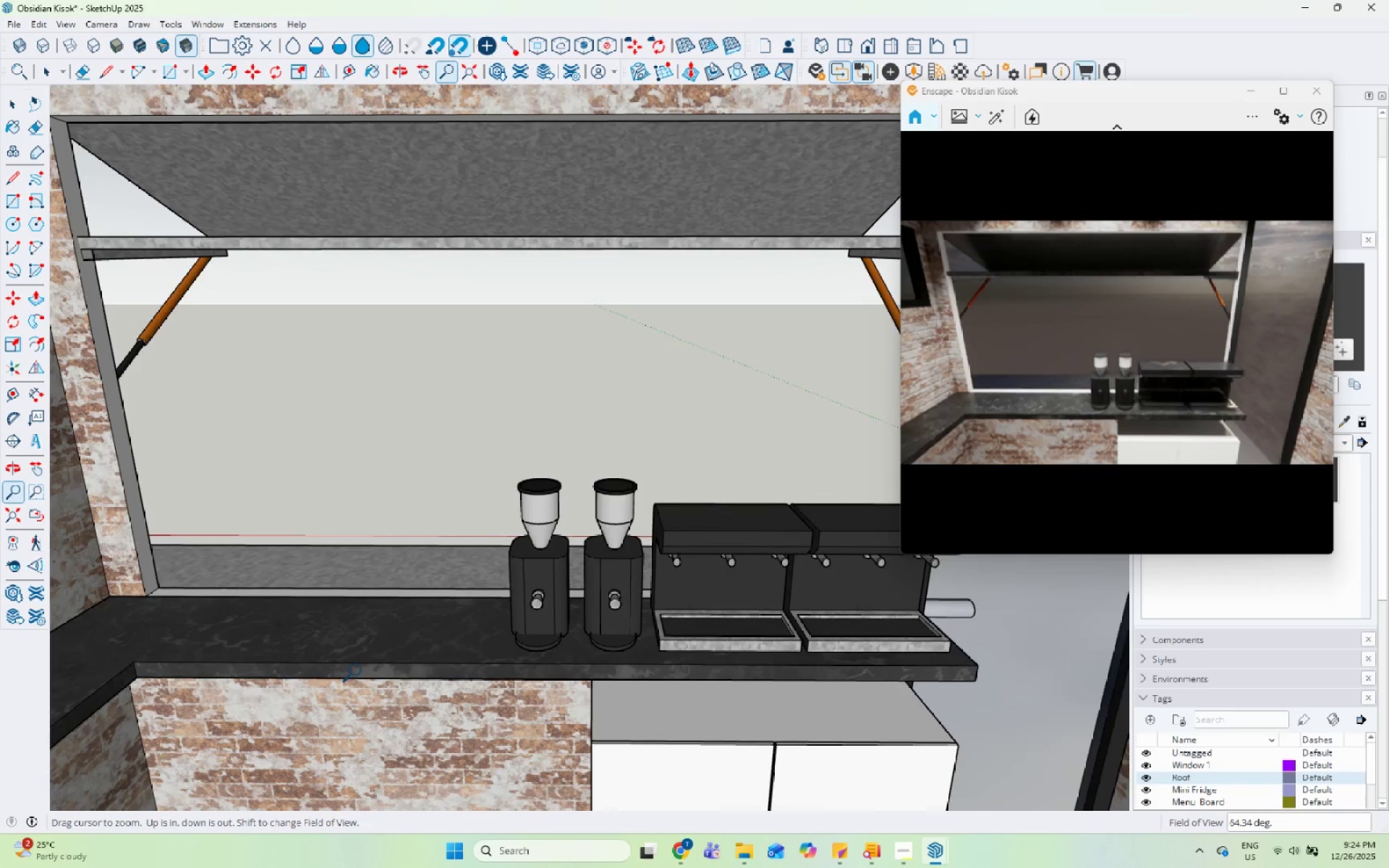 
hold_key(key=ShiftLeft, duration=0.48)
 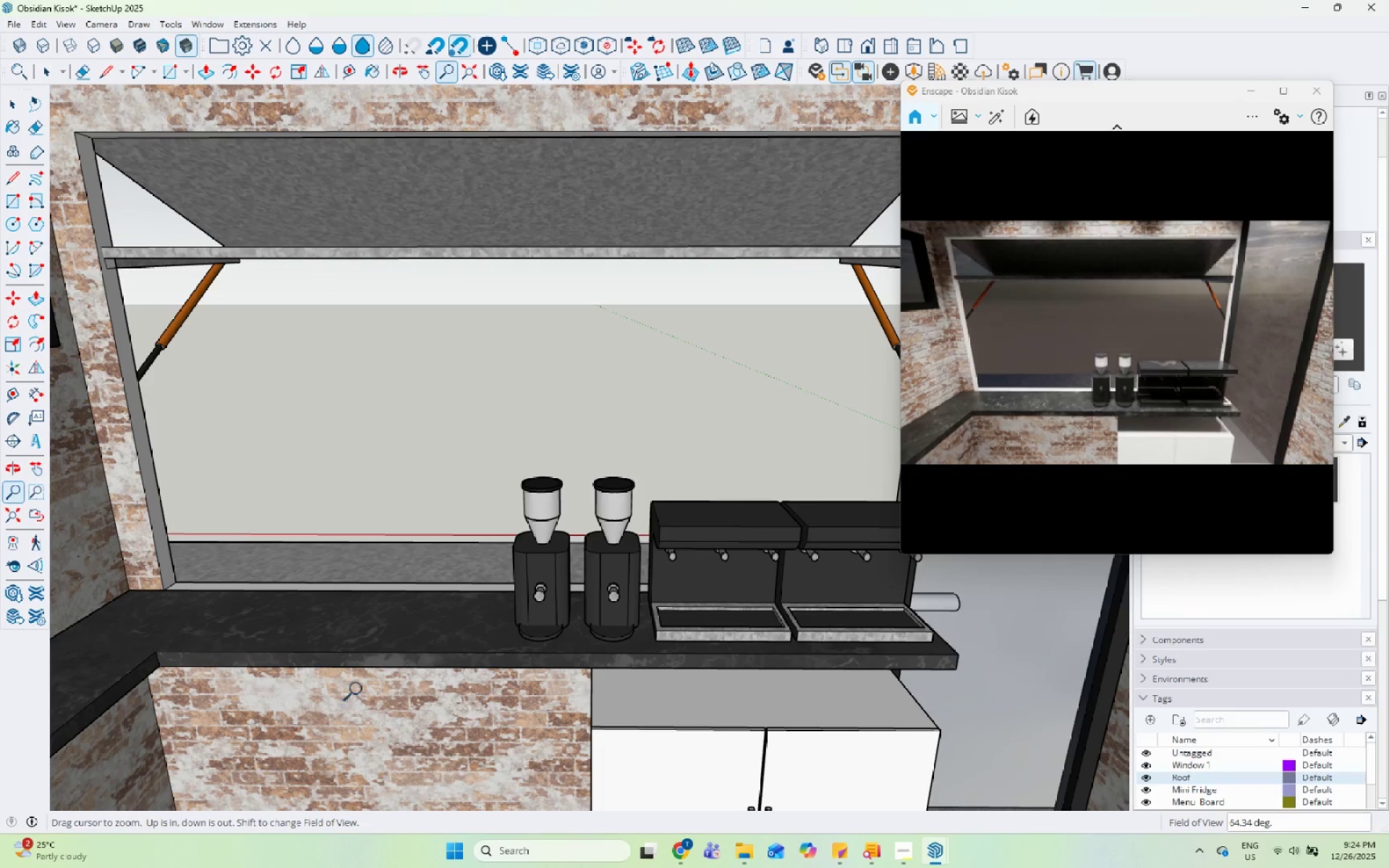 
left_click_drag(start_coordinate=[359, 686], to_coordinate=[359, 670])
 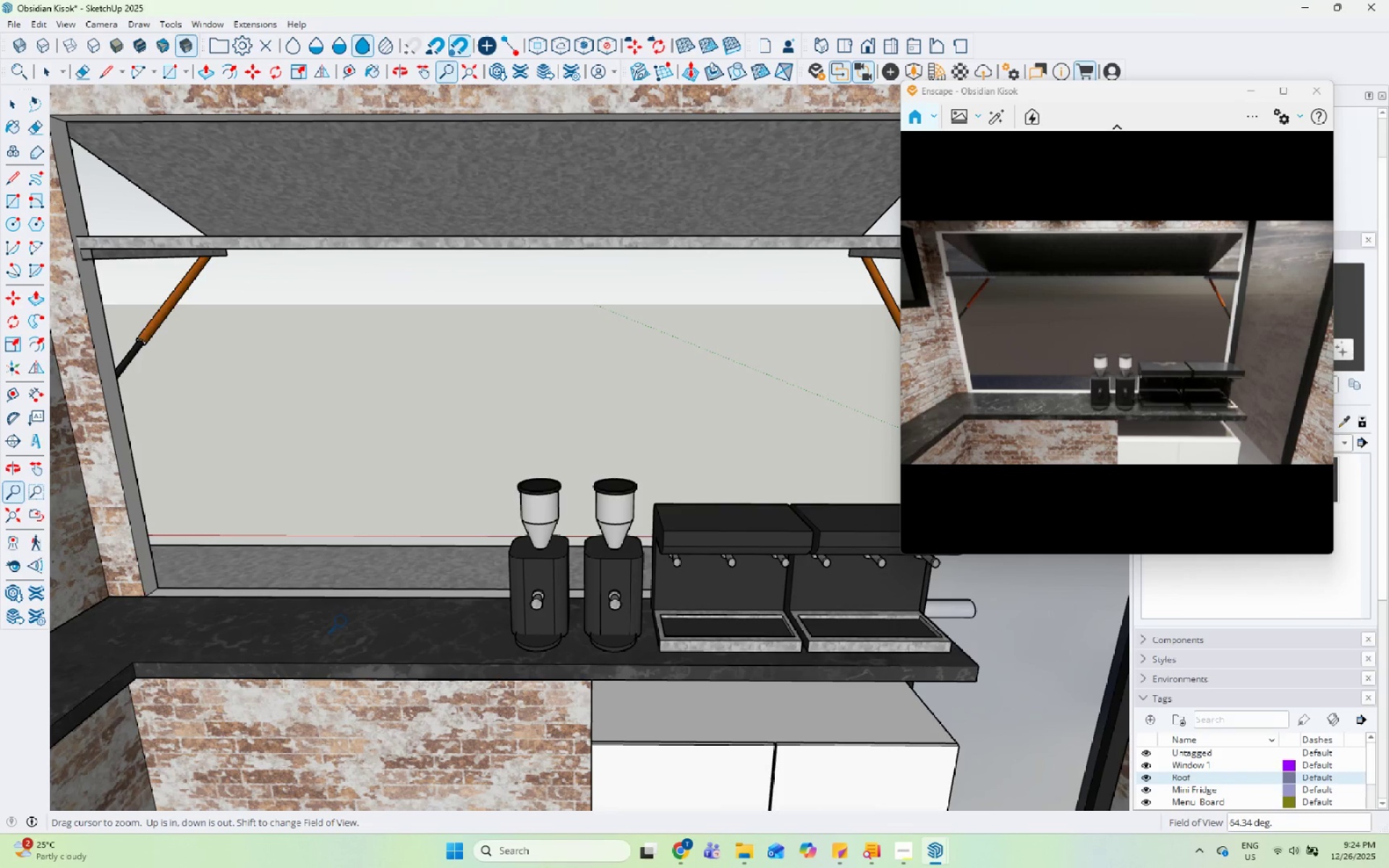 
hold_key(key=ShiftLeft, duration=0.86)
left_click_drag(start_coordinate=[336, 557], to_coordinate=[335, 597])
 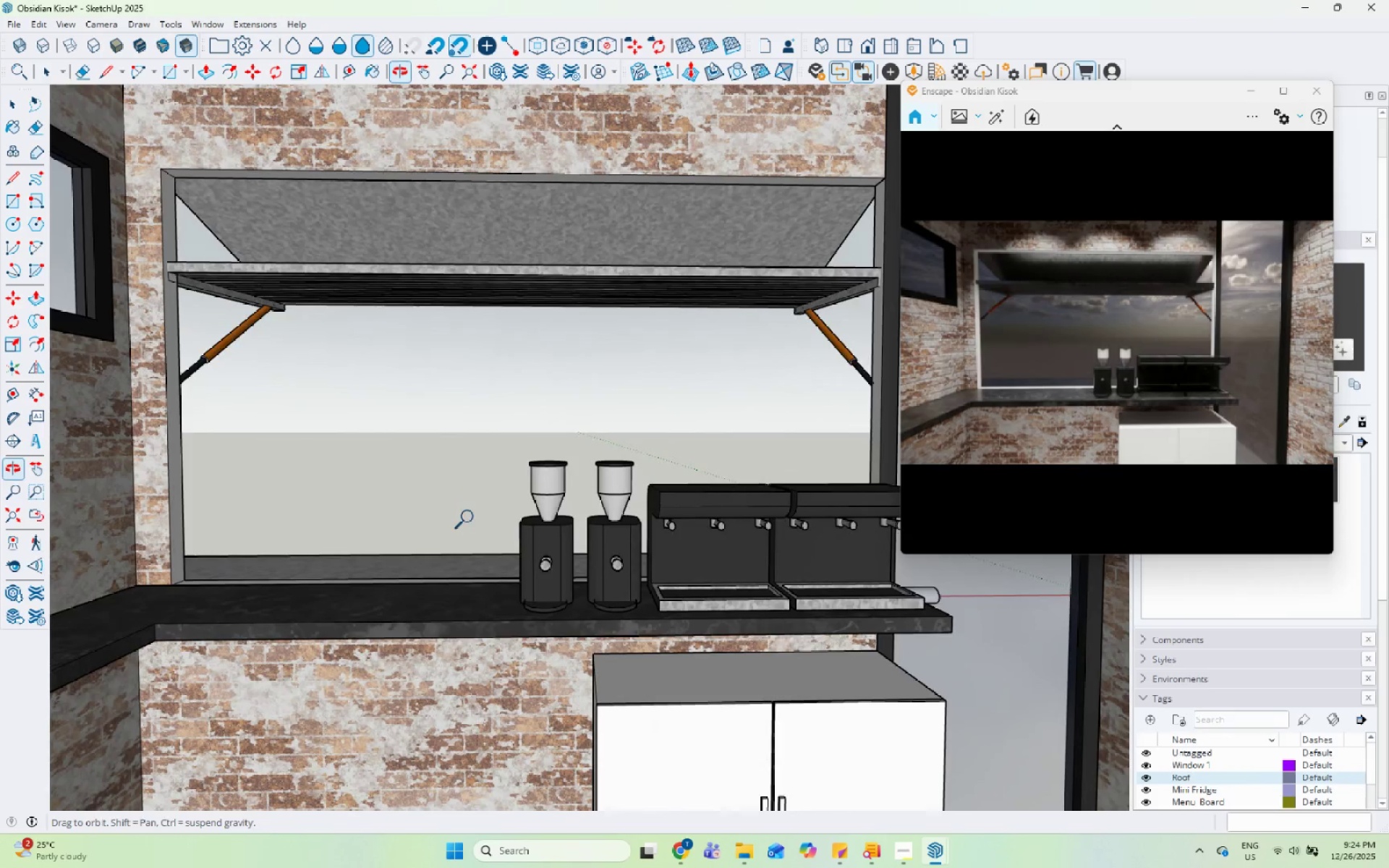 
wait(6.08)
 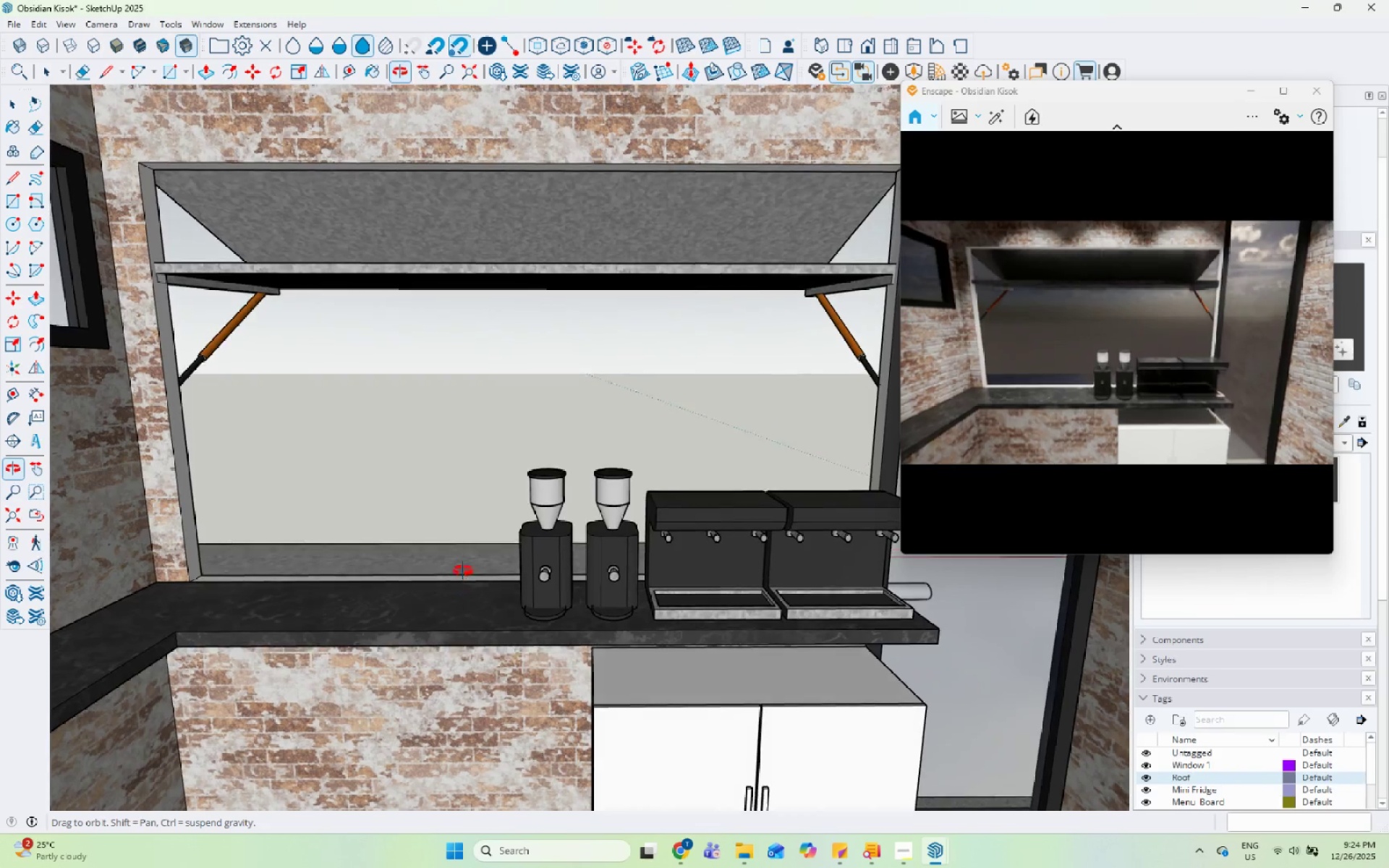 
key(Space)
 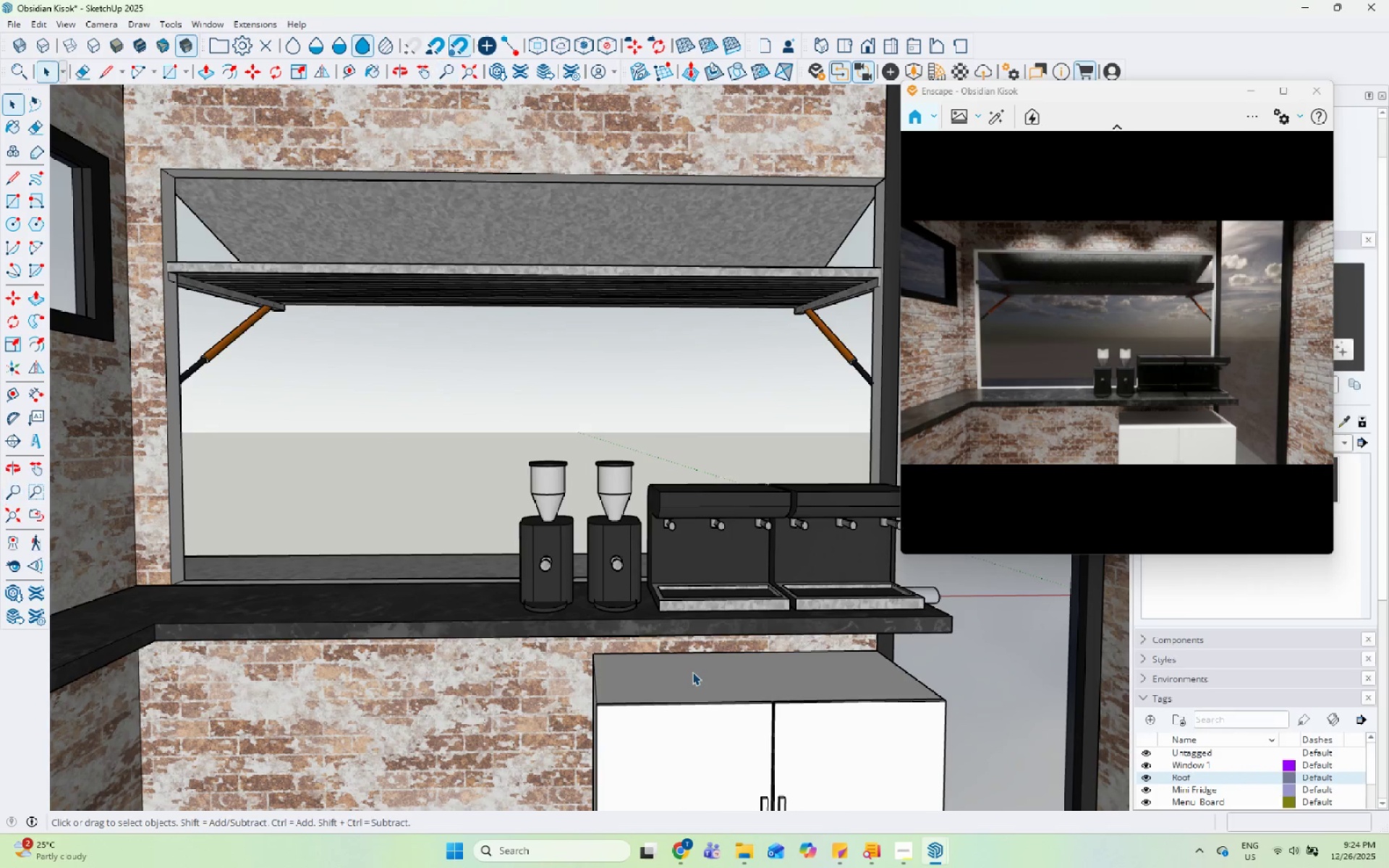 
double_click([692, 672])
 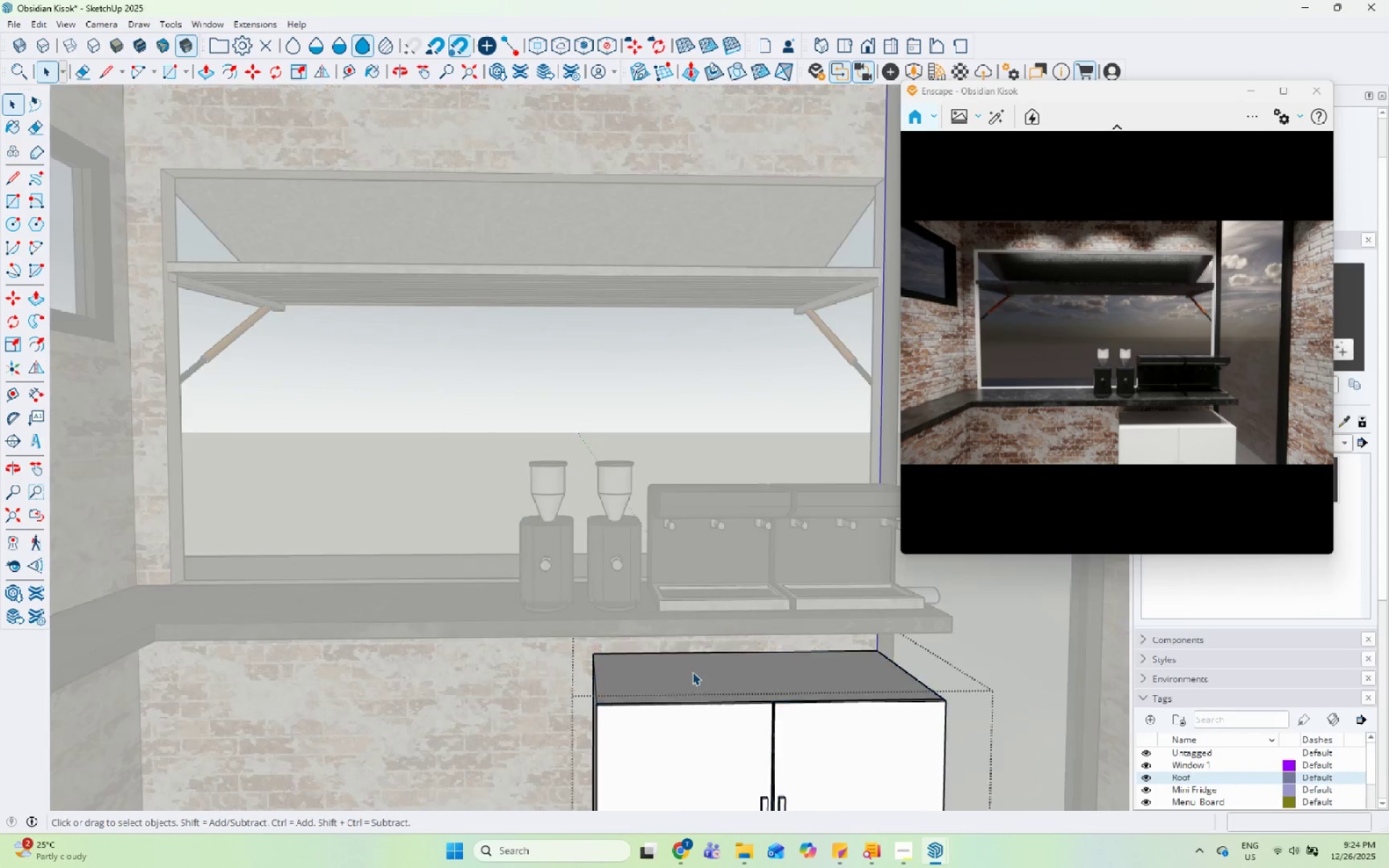 
triple_click([692, 672])
 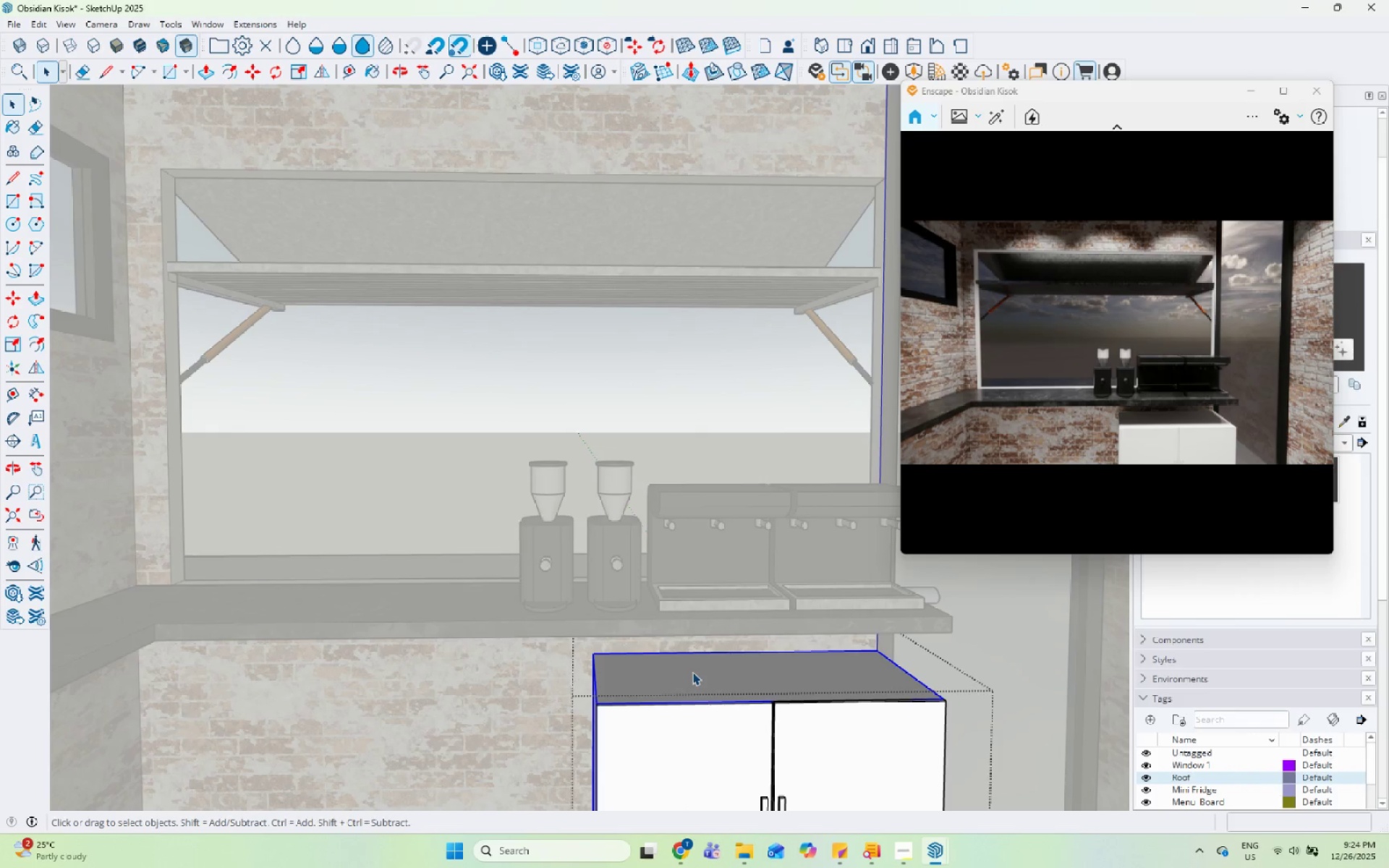 
triple_click([692, 672])
 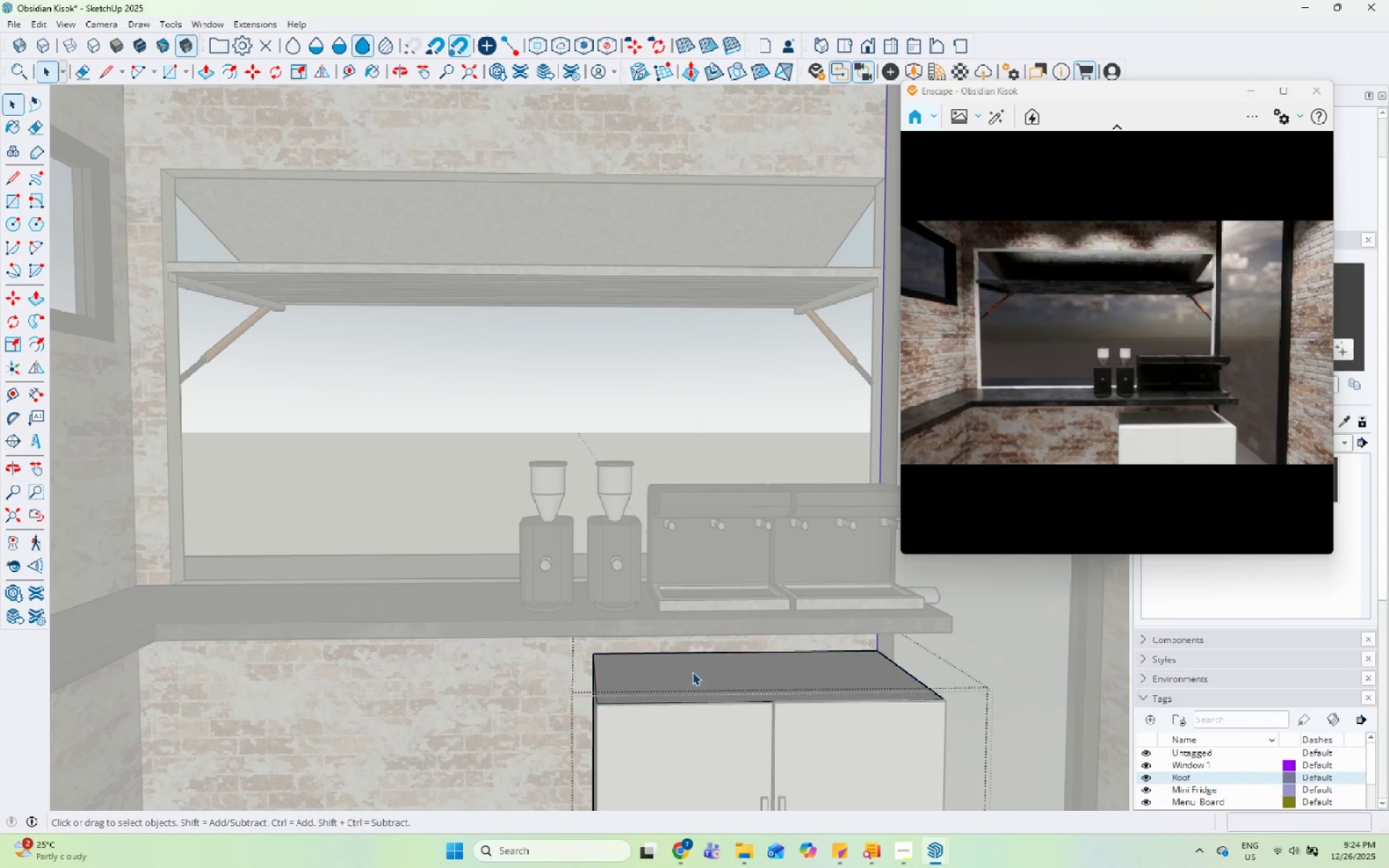 
triple_click([692, 672])
 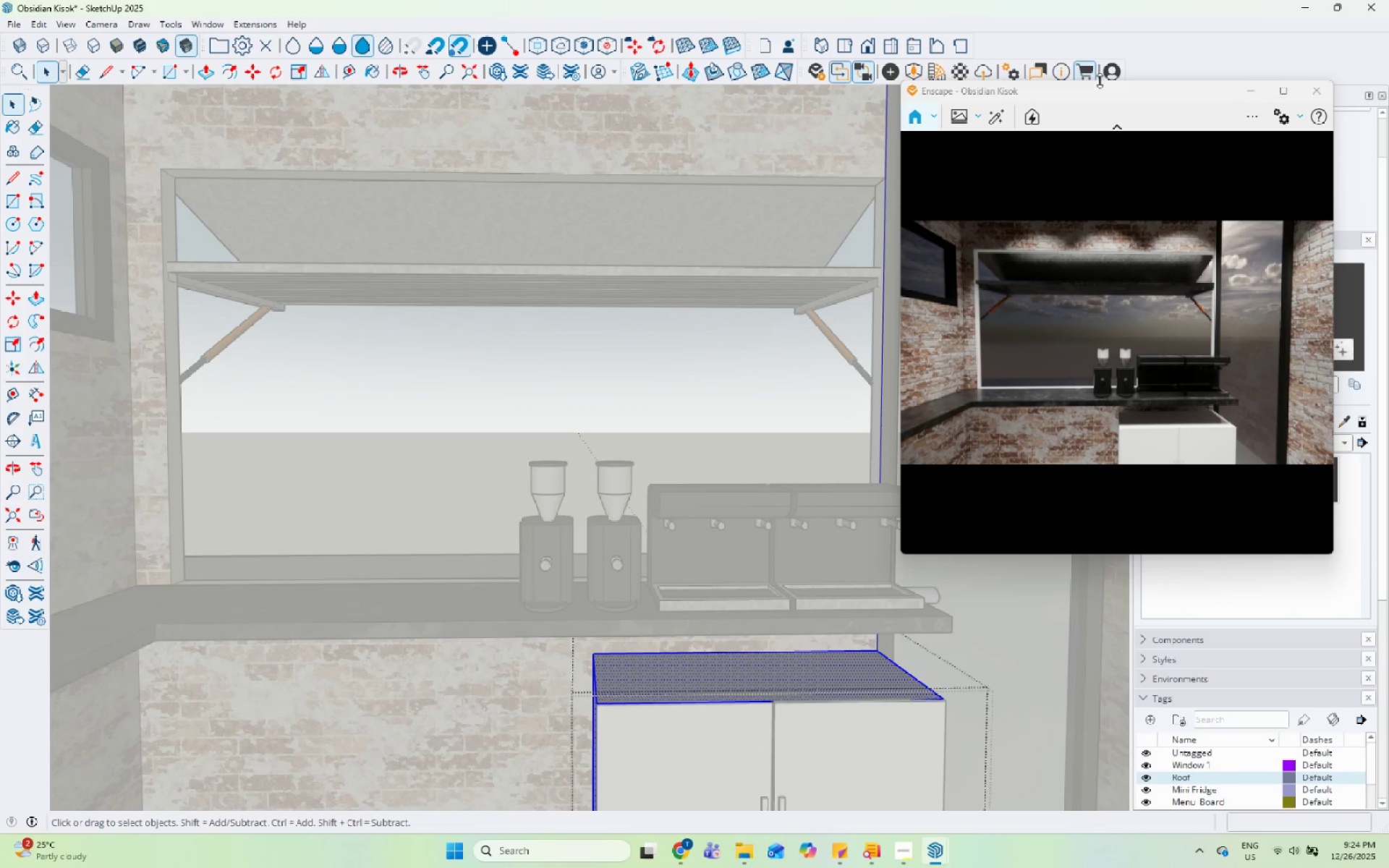 
left_click_drag(start_coordinate=[1104, 90], to_coordinate=[670, 75])
 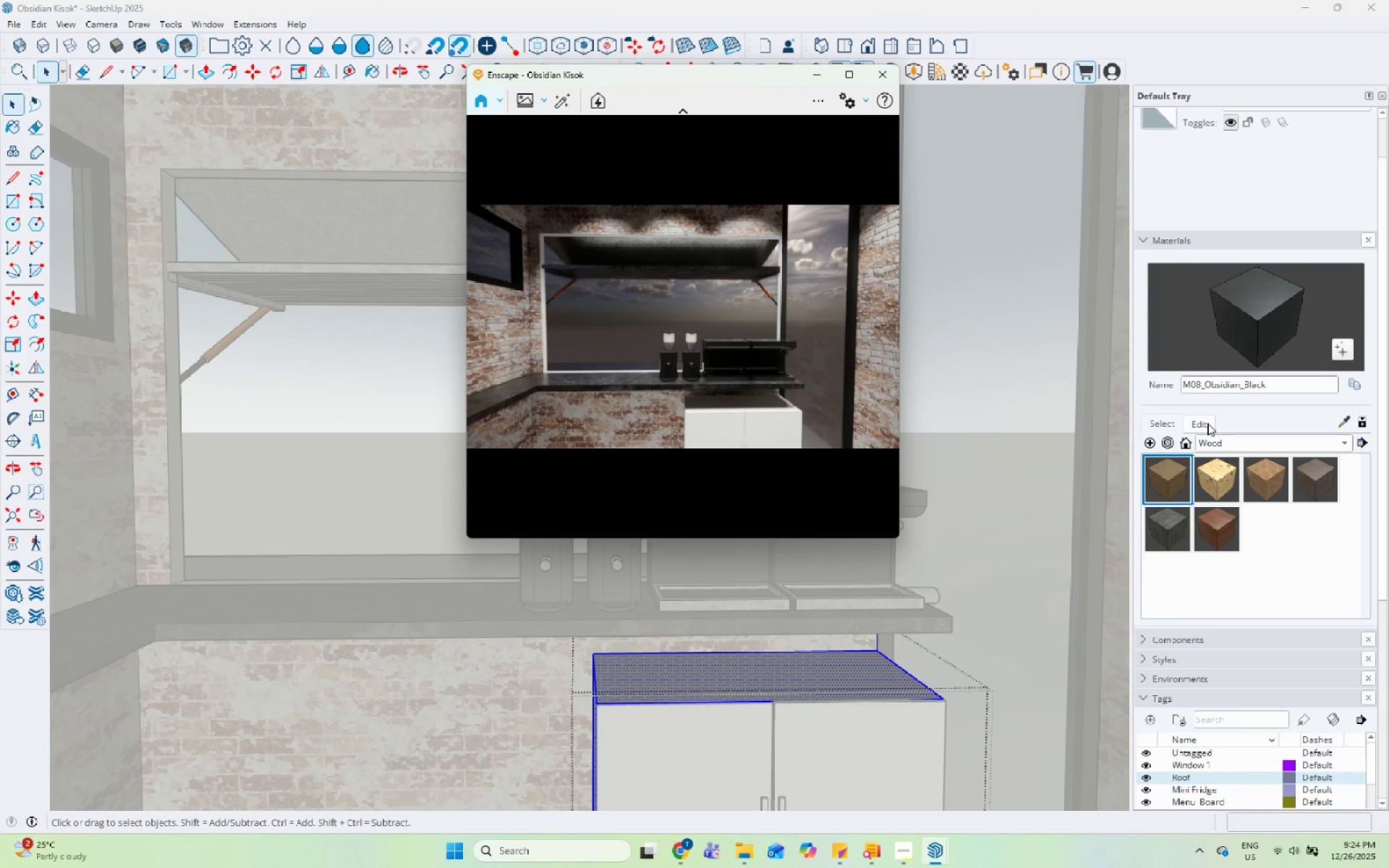 
left_click([1207, 423])
 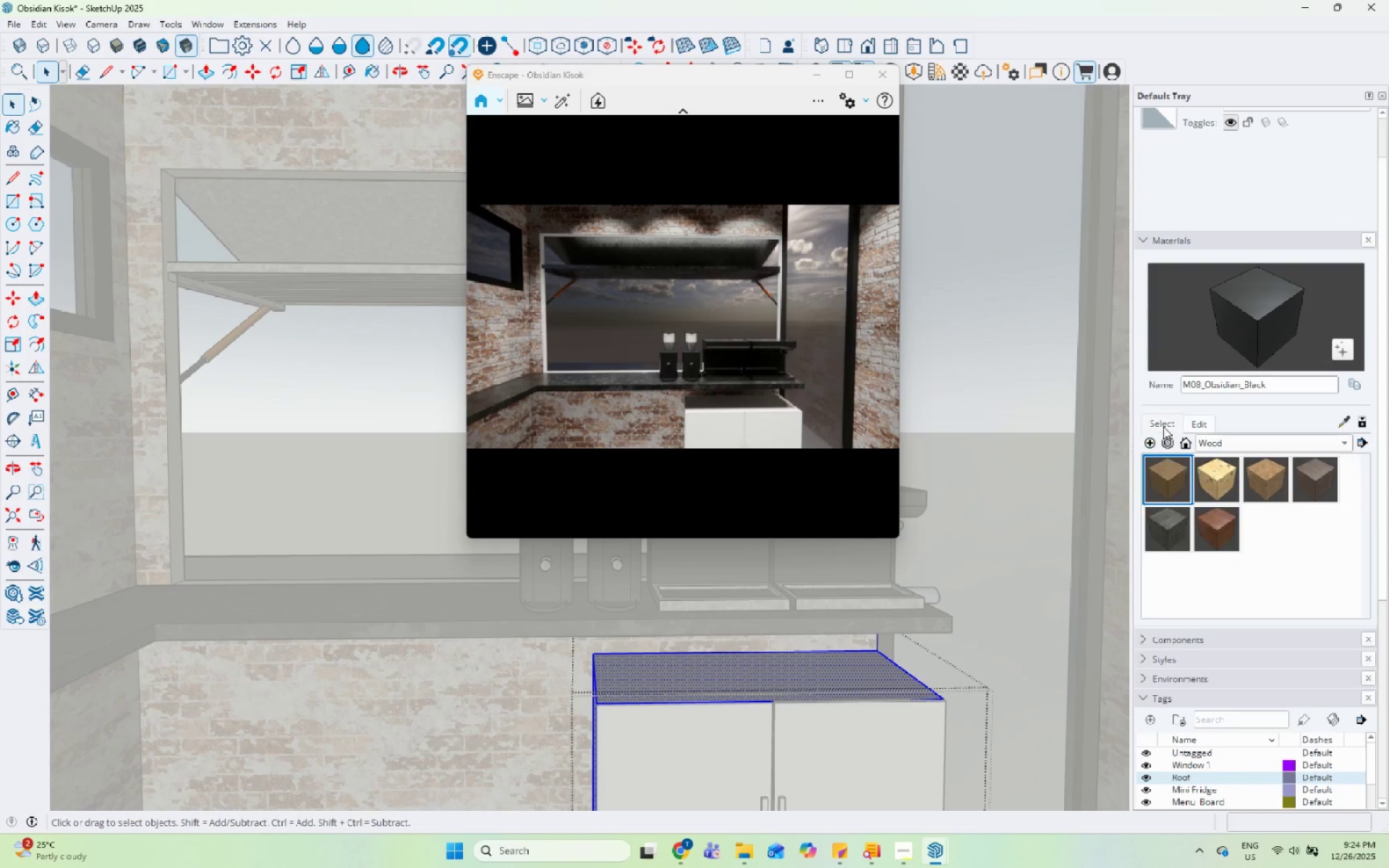 
double_click([1186, 446])
 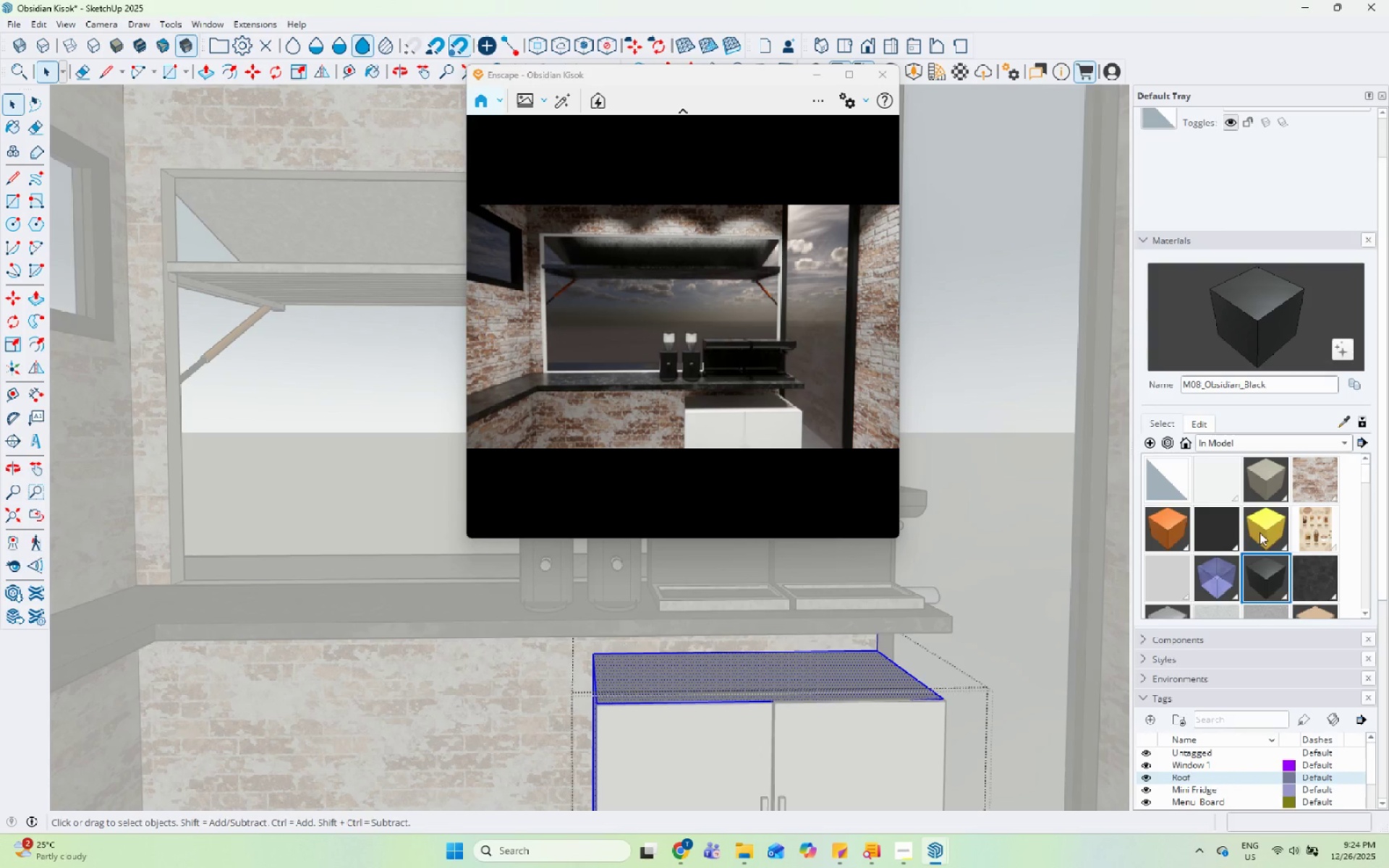 
scroll: coordinate [1244, 567], scroll_direction: down, amount: 3.0
 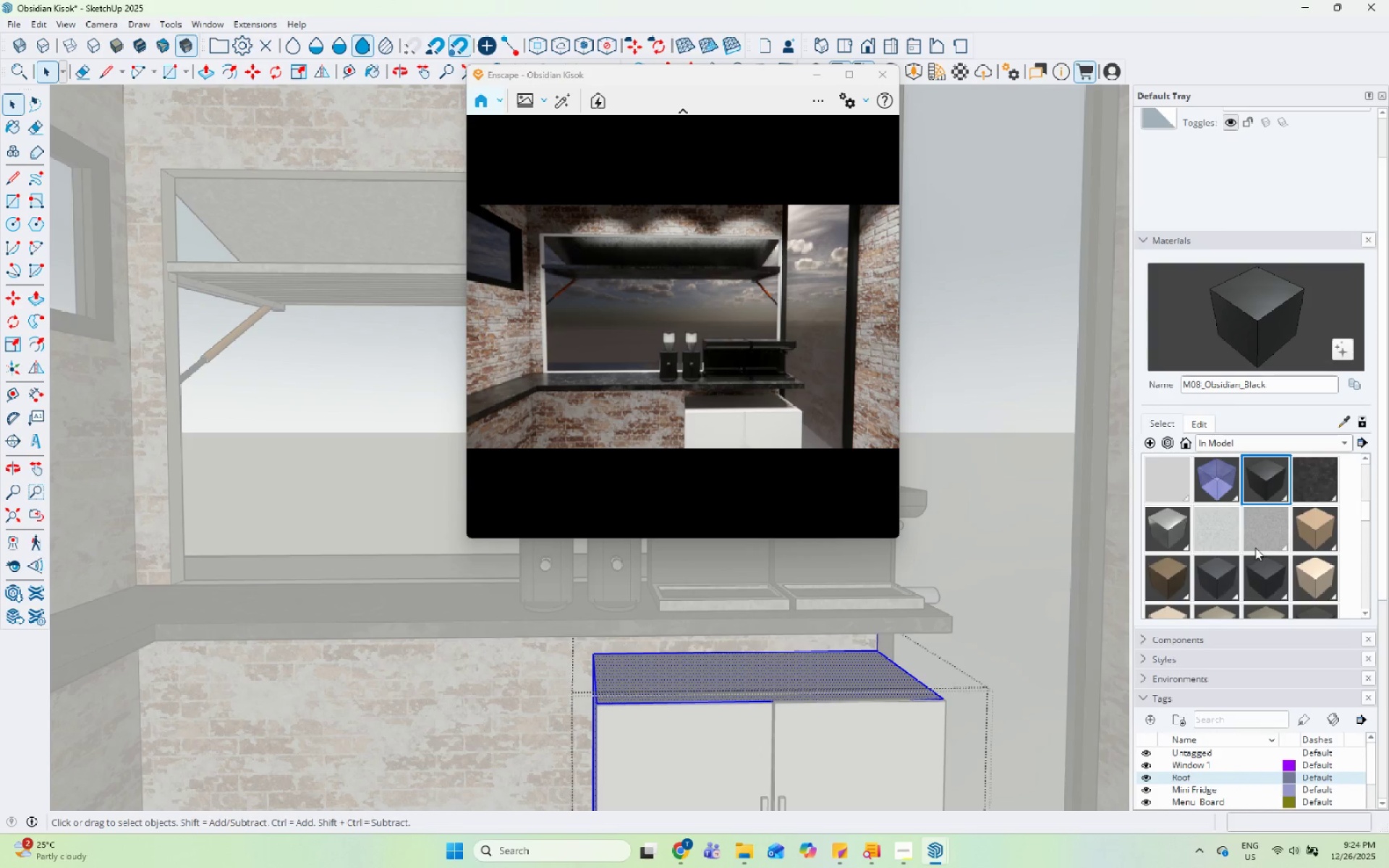 
left_click([1267, 525])
 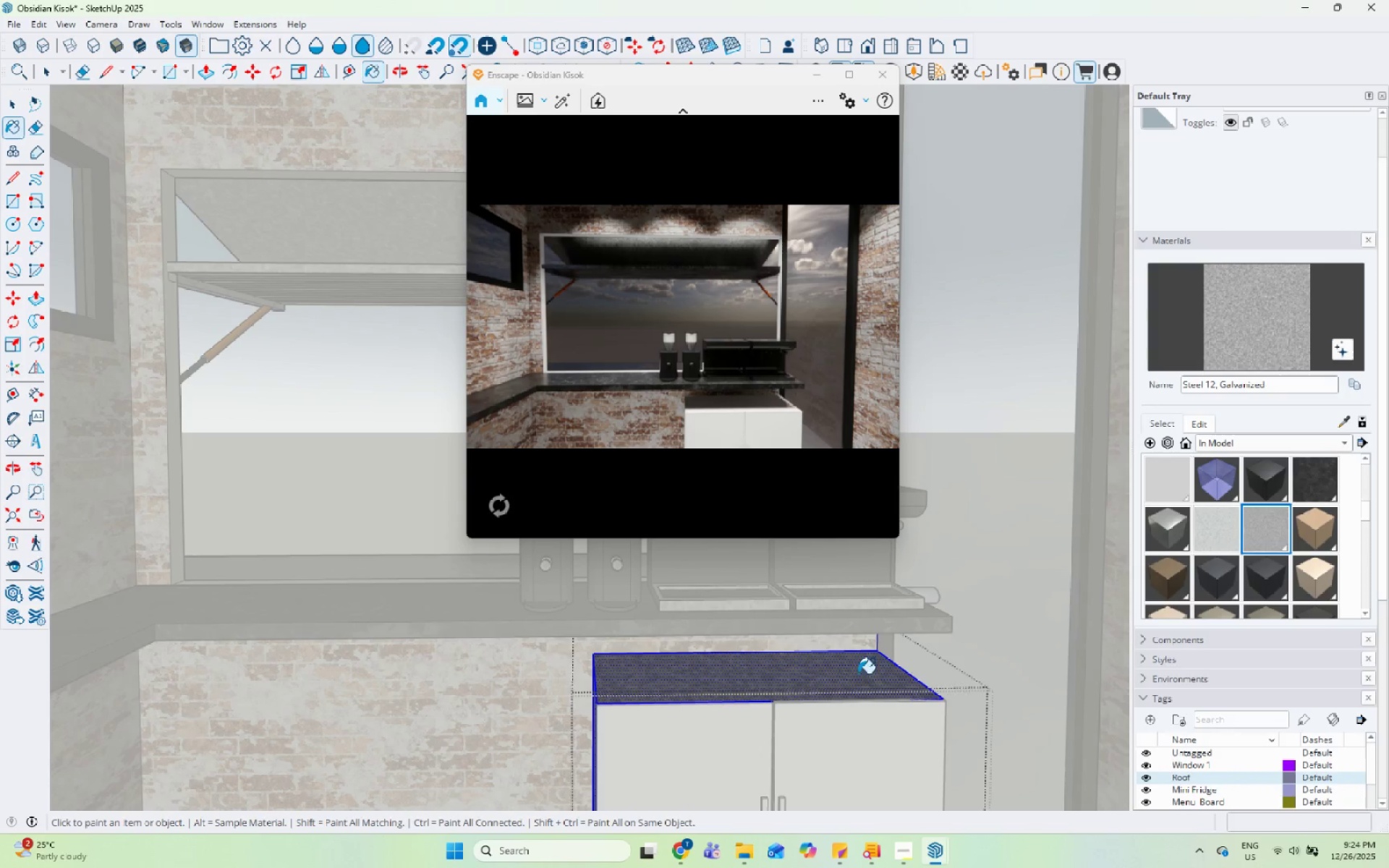 
left_click([862, 717])
 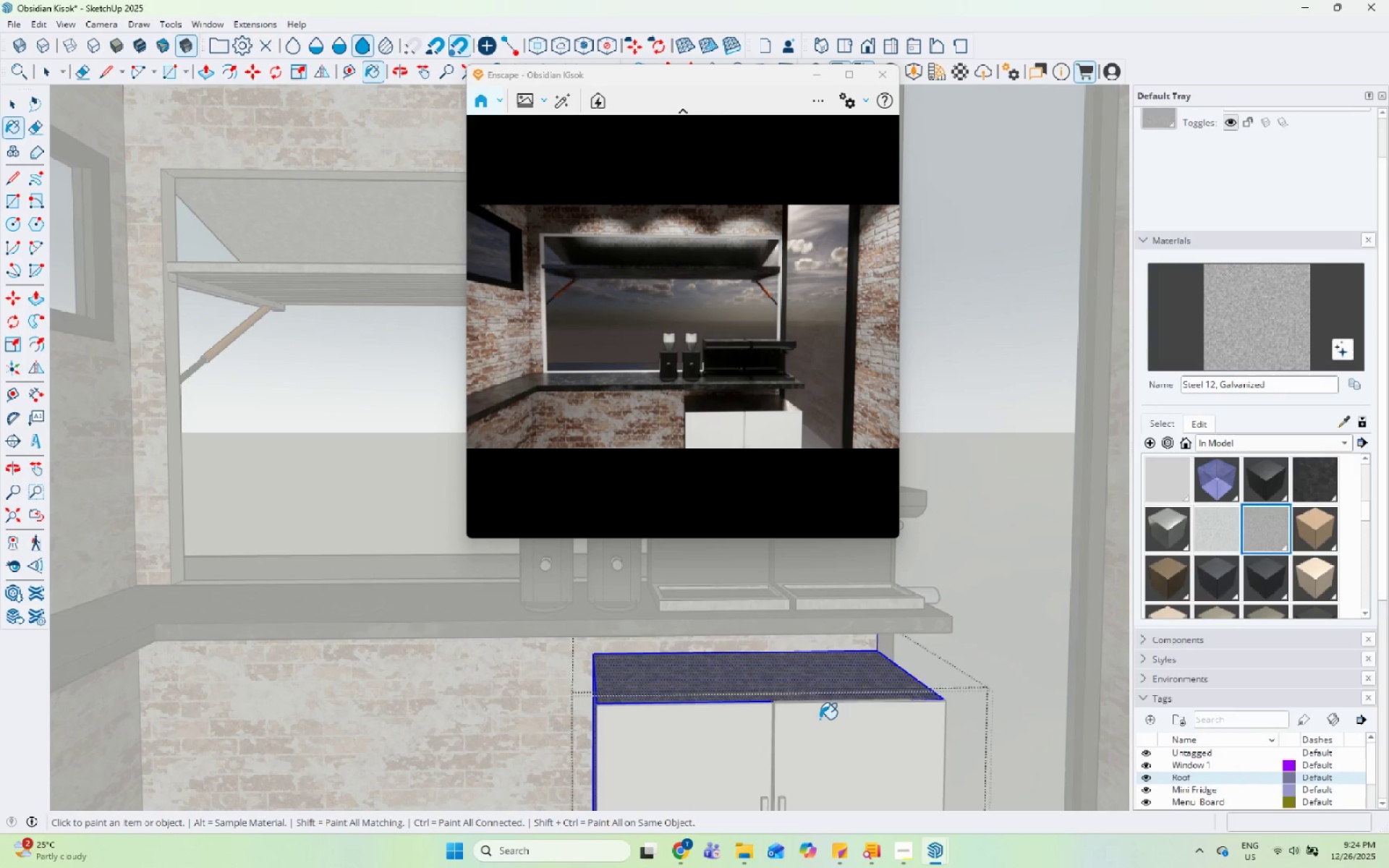 
key(Space)
 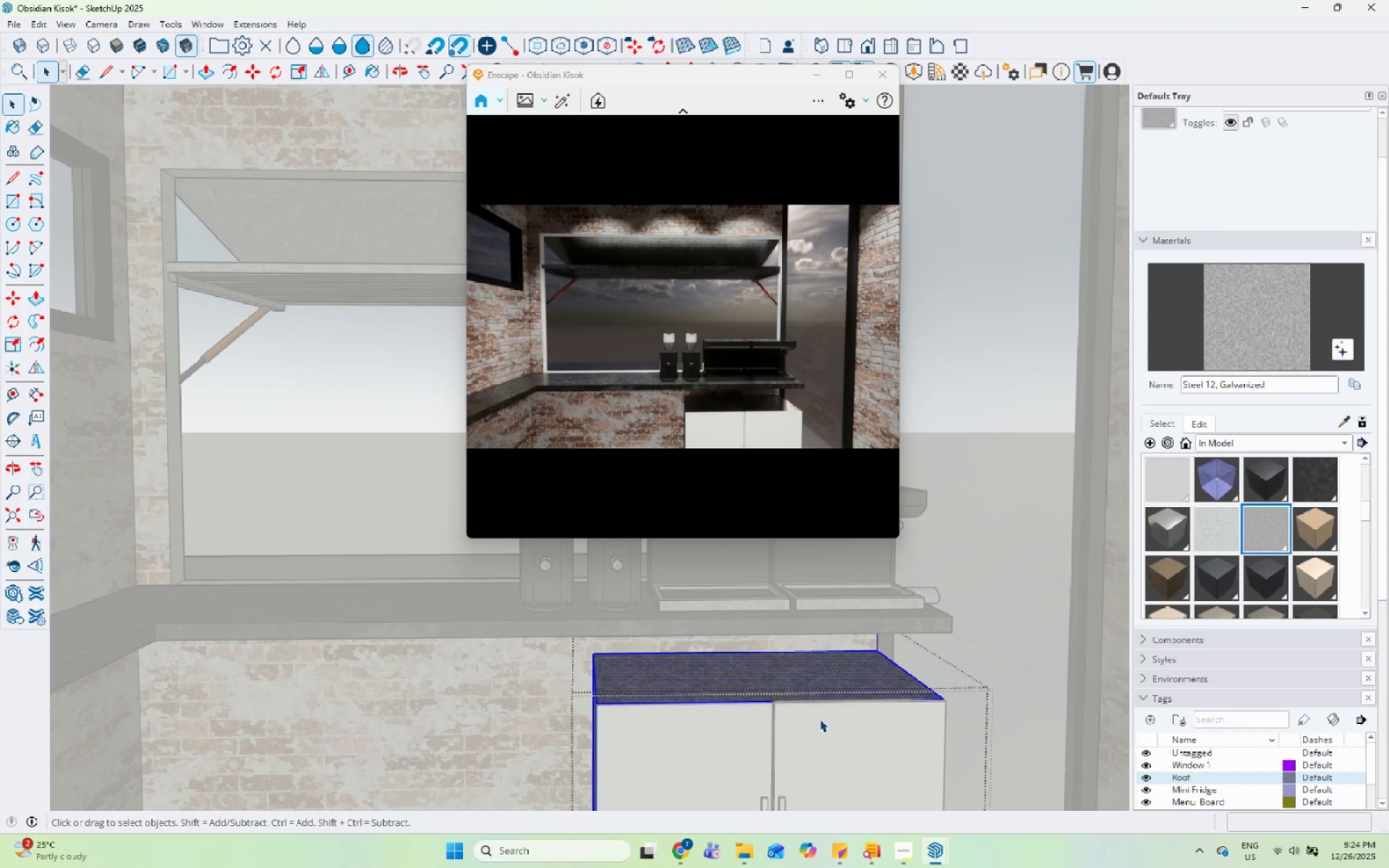 
double_click([820, 719])
 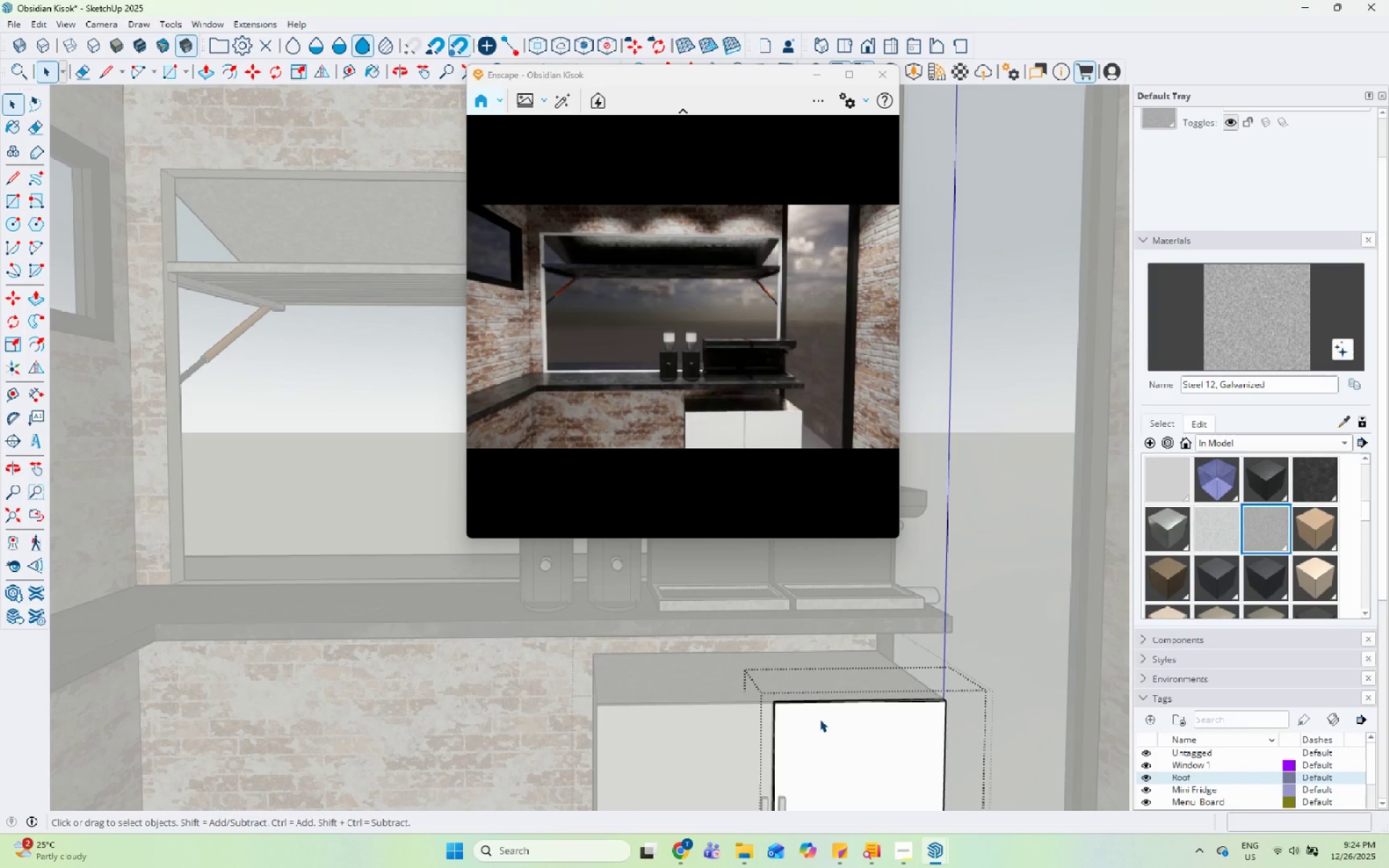 
triple_click([820, 719])
 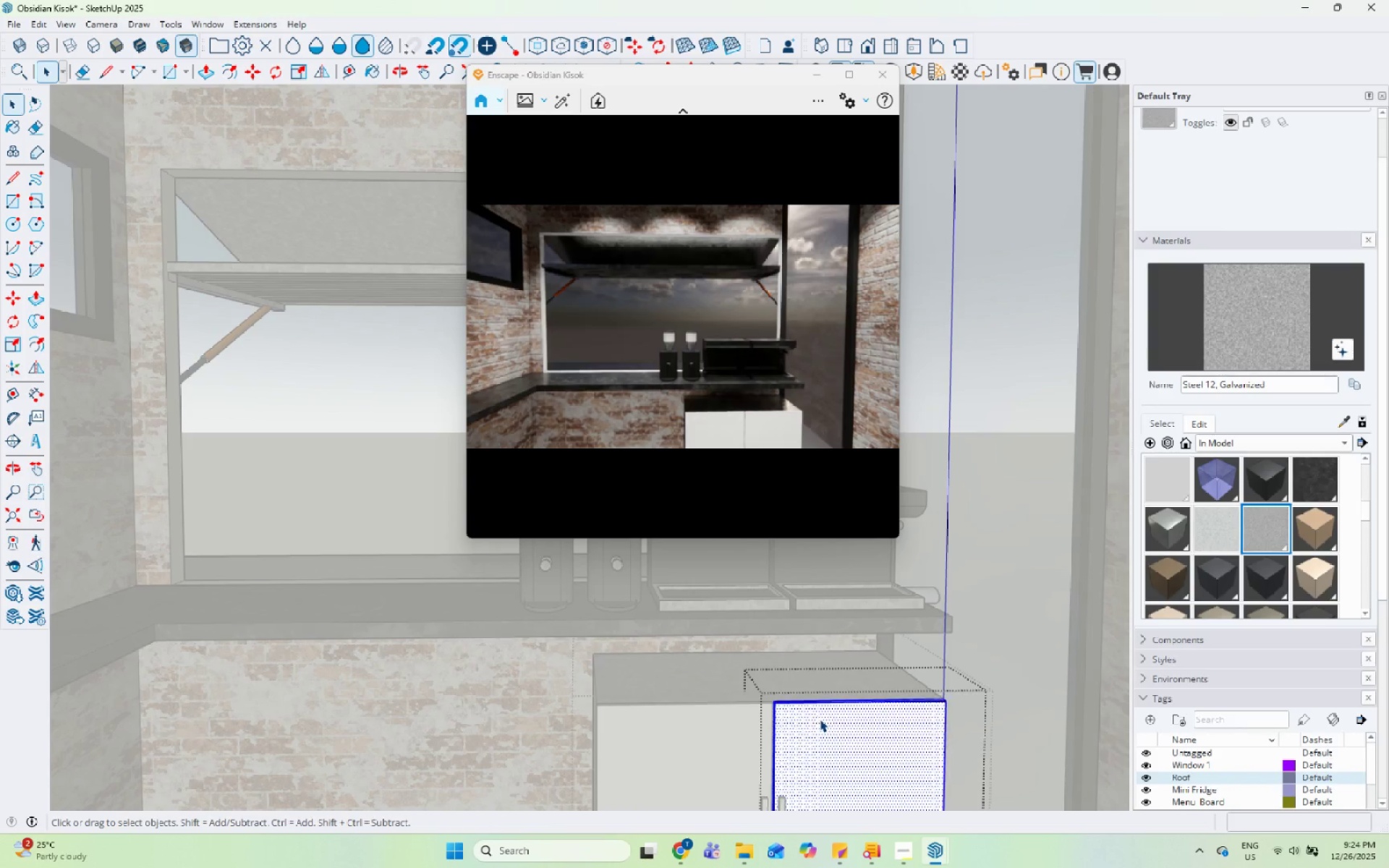 
triple_click([820, 719])
 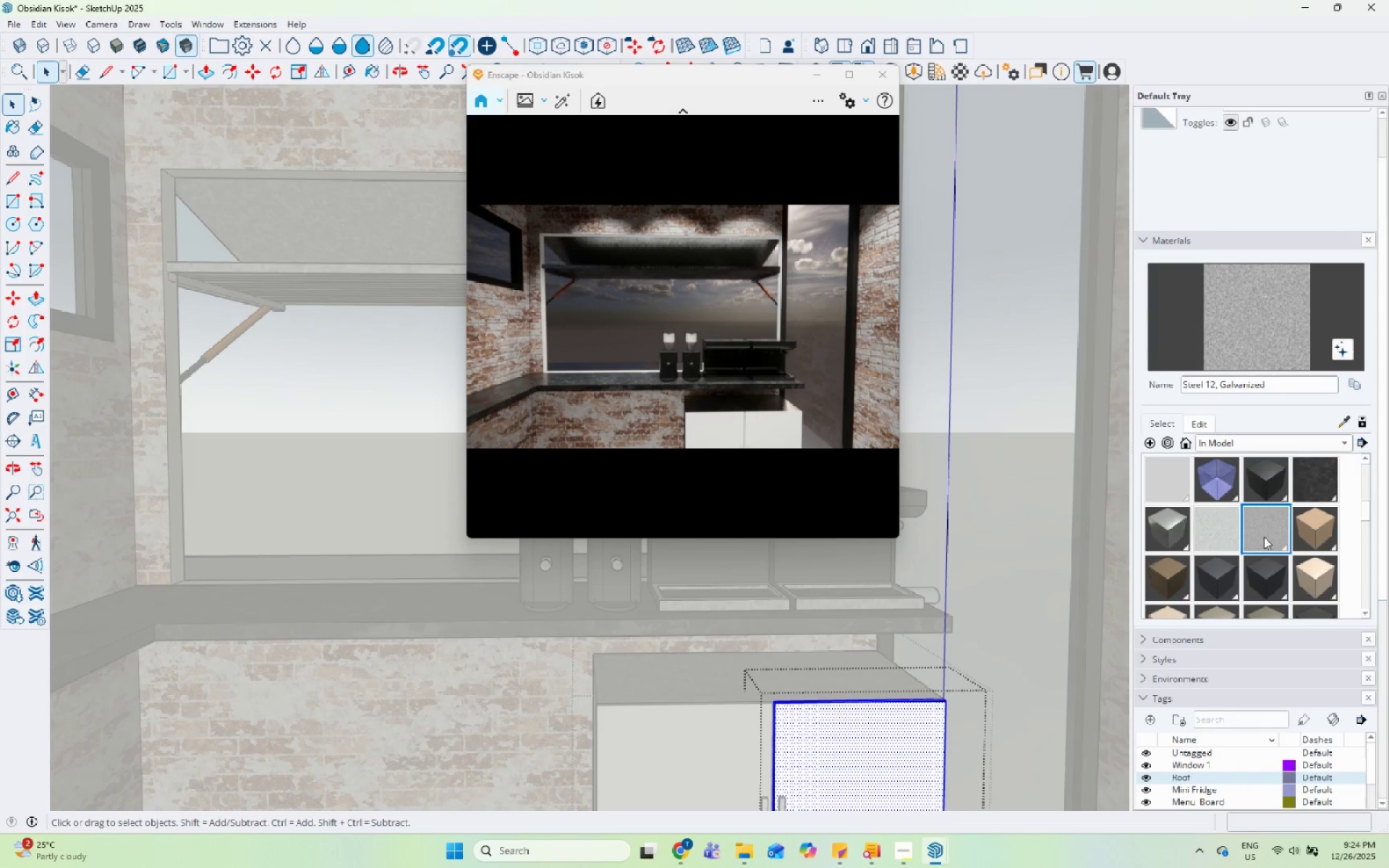 
left_click([1205, 543])
 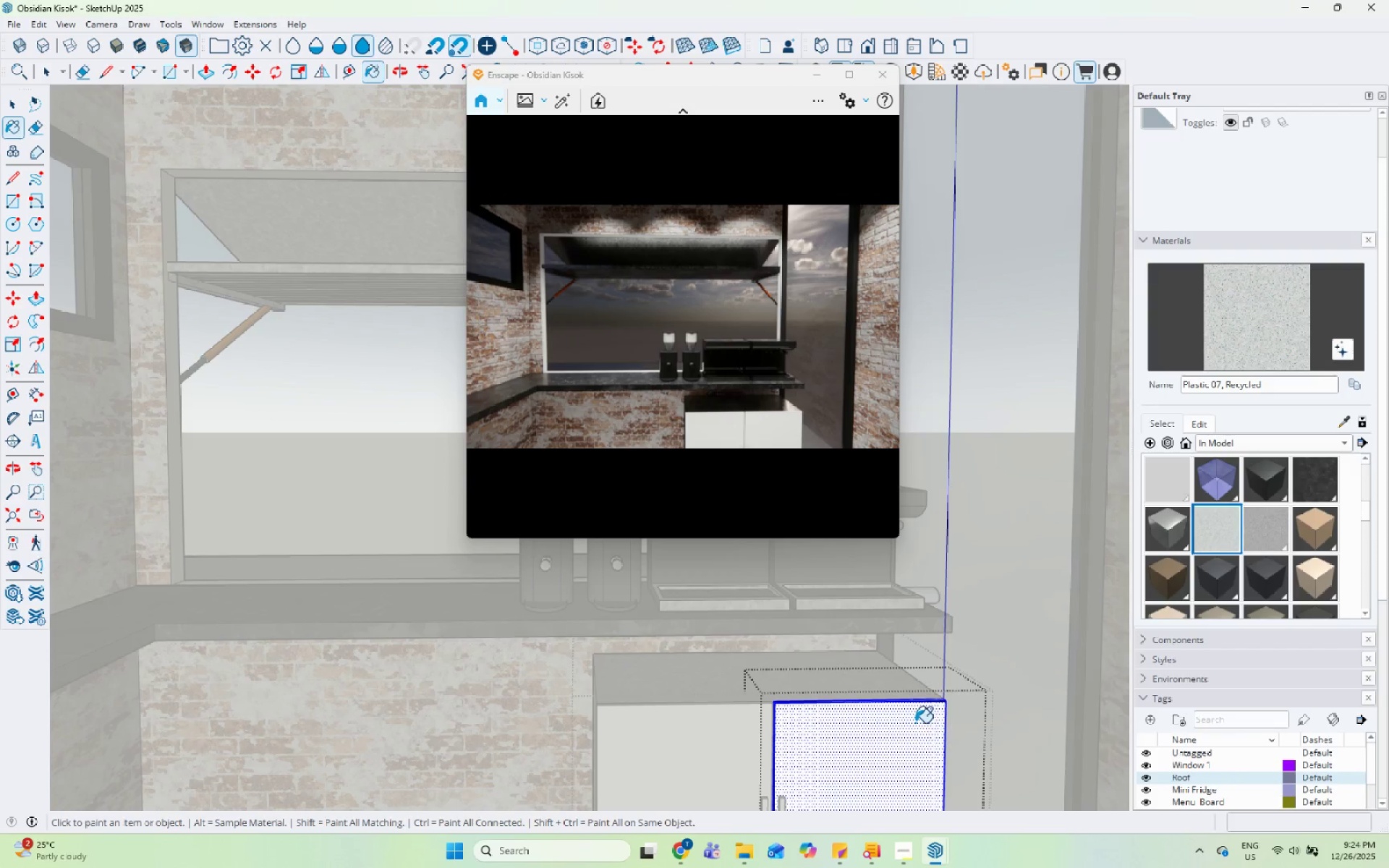 
double_click([670, 731])
 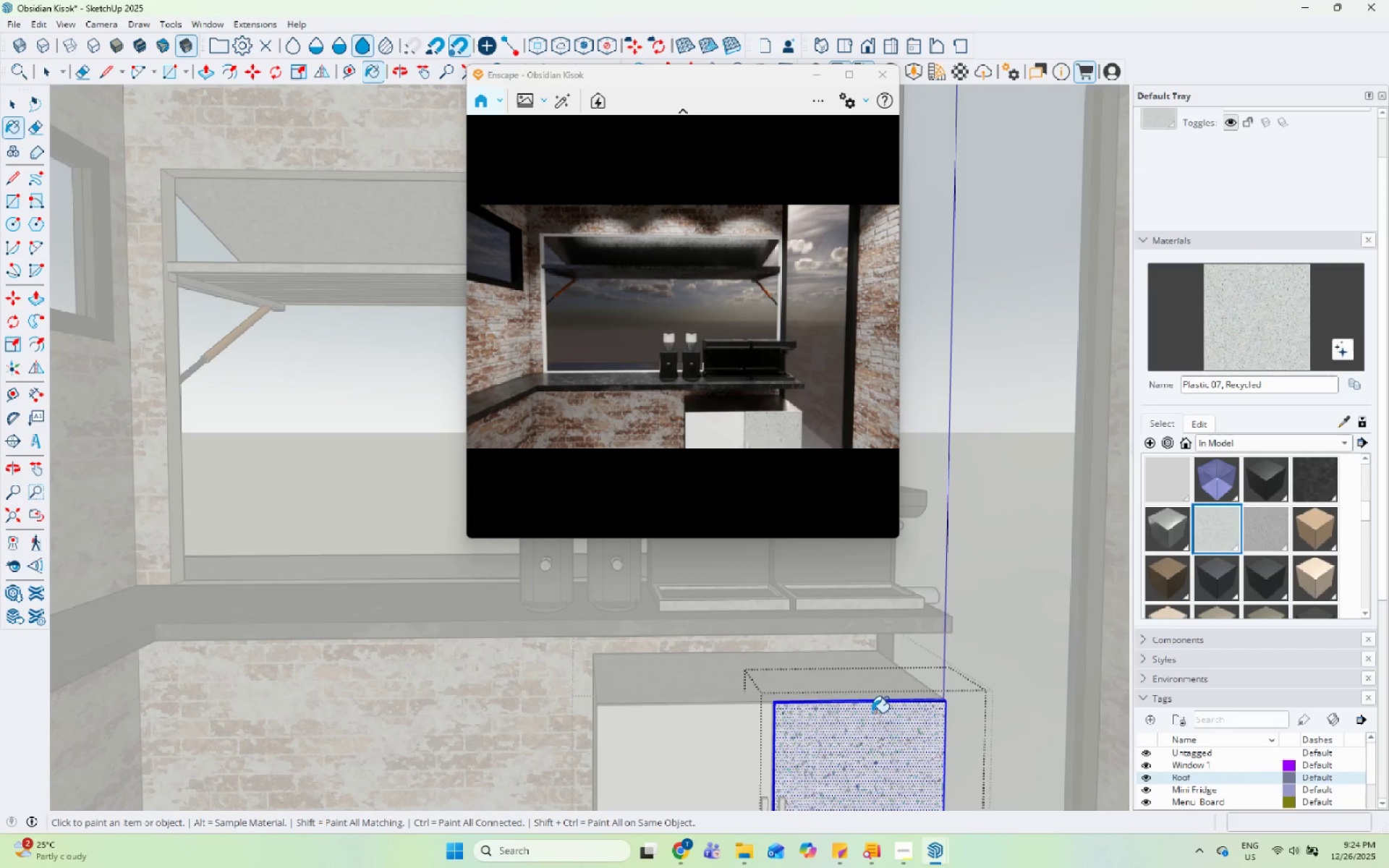 
key(Space)
 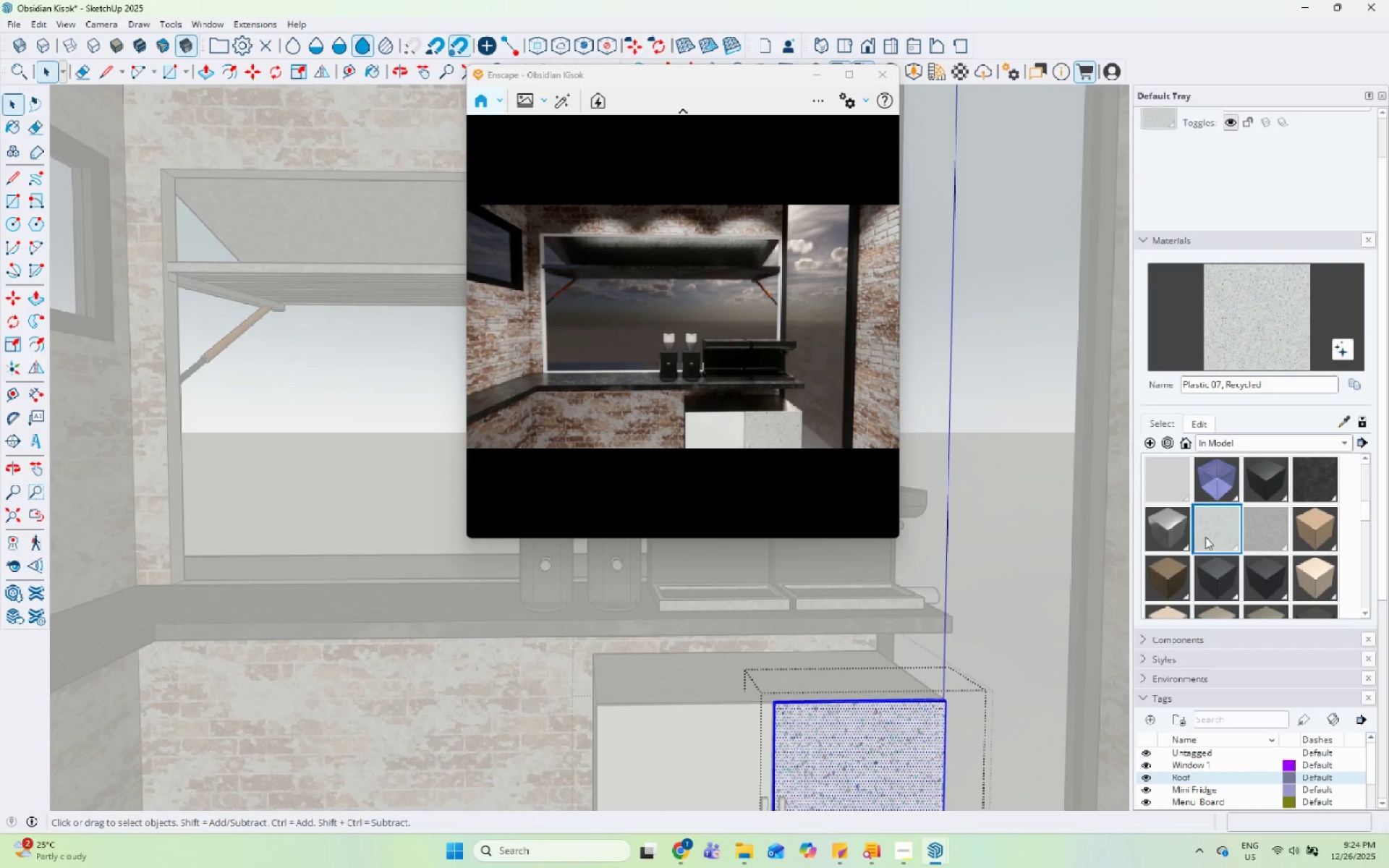 
left_click_drag(start_coordinate=[1214, 530], to_coordinate=[1192, 537])
 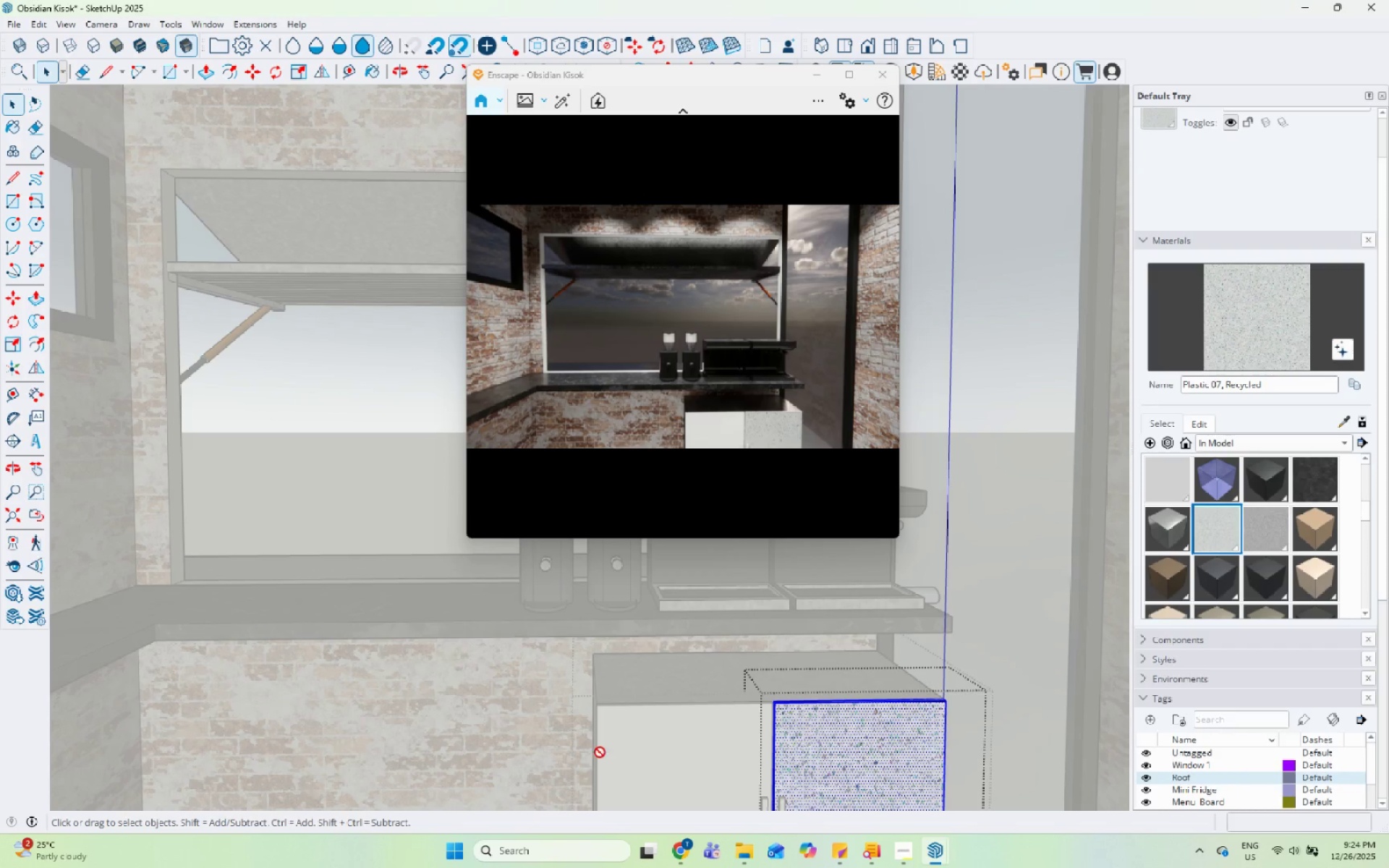 
left_click([633, 736])
 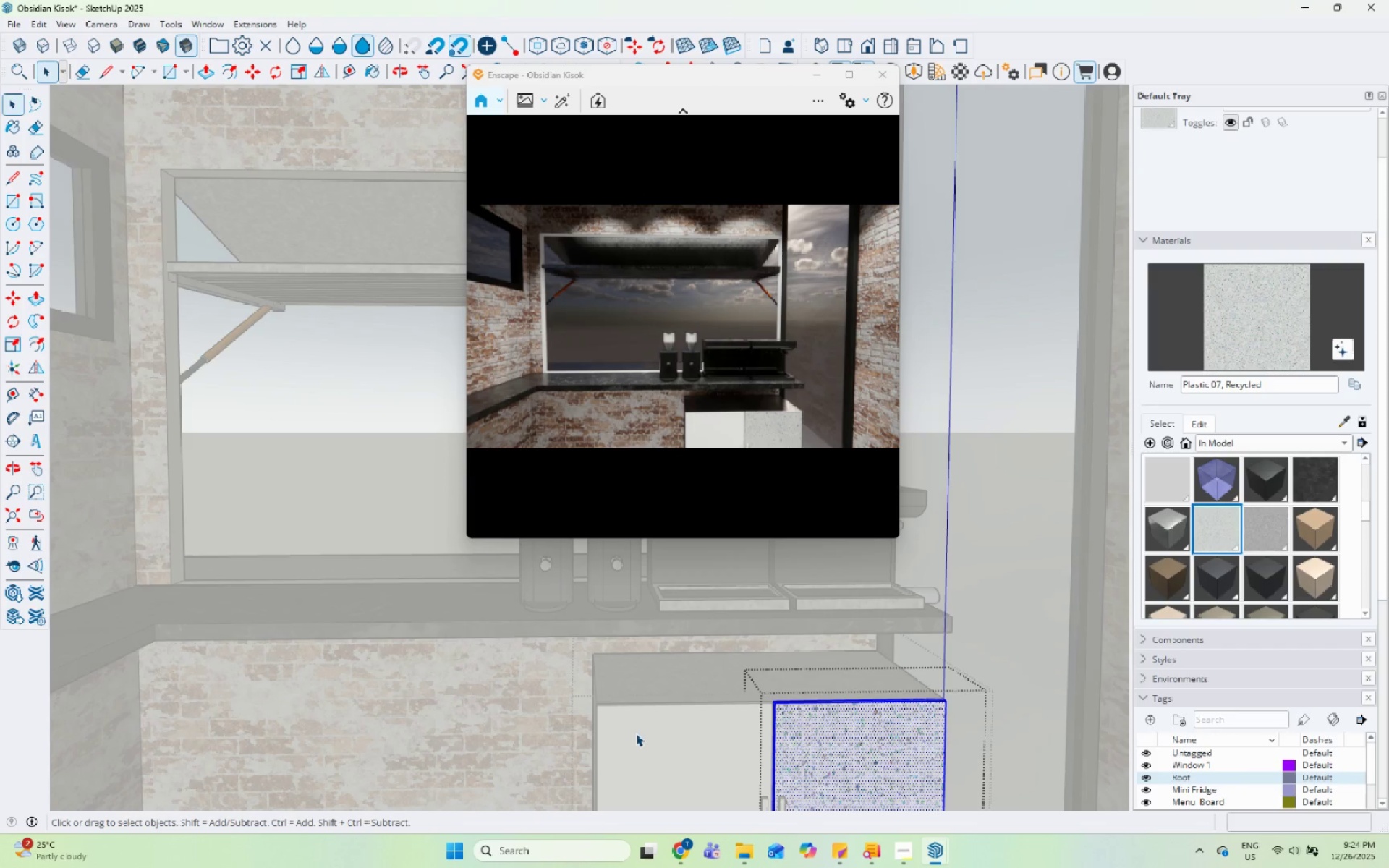 
key(Space)
 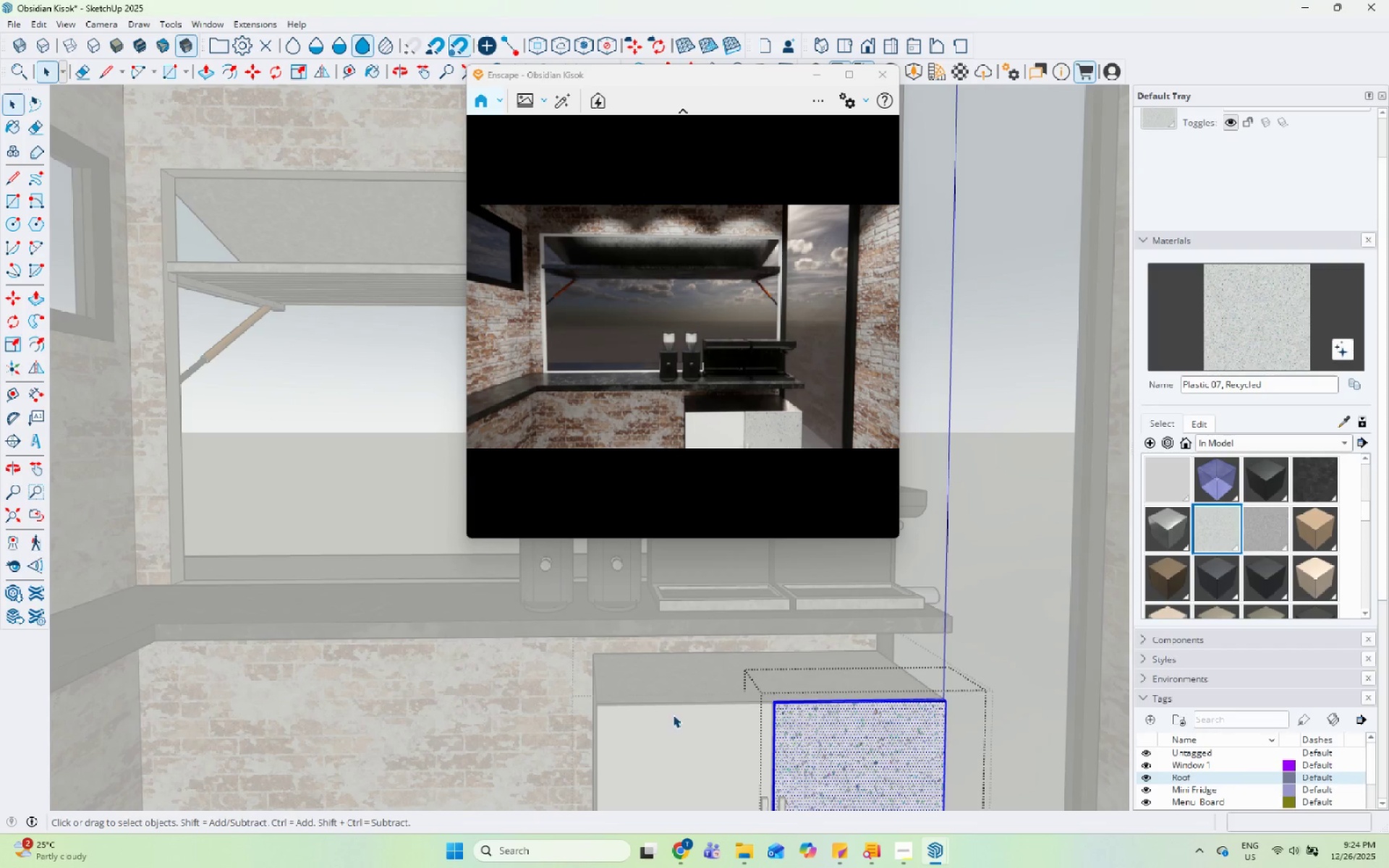 
double_click([673, 715])
 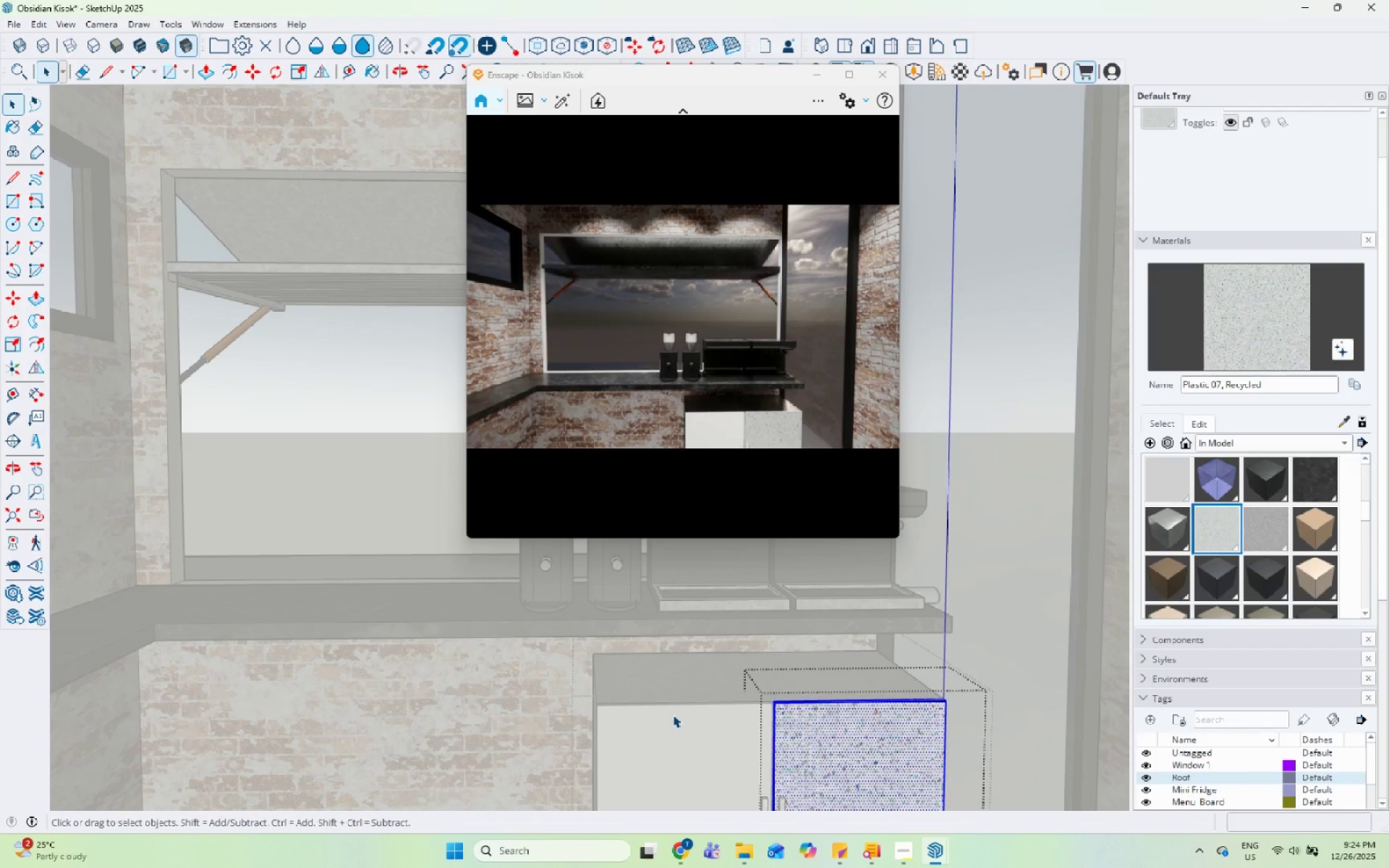 
triple_click([673, 715])
 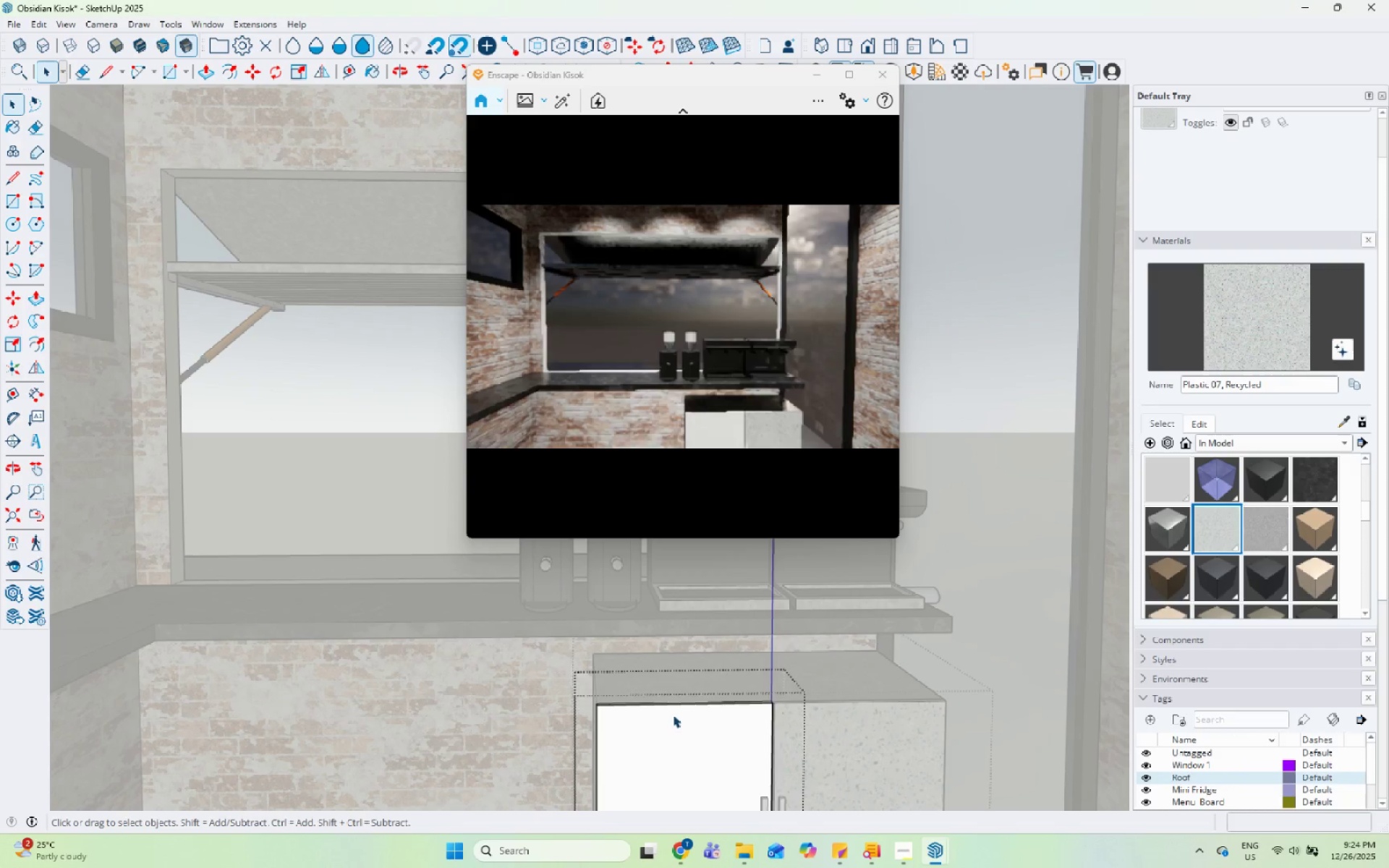 
triple_click([673, 715])
 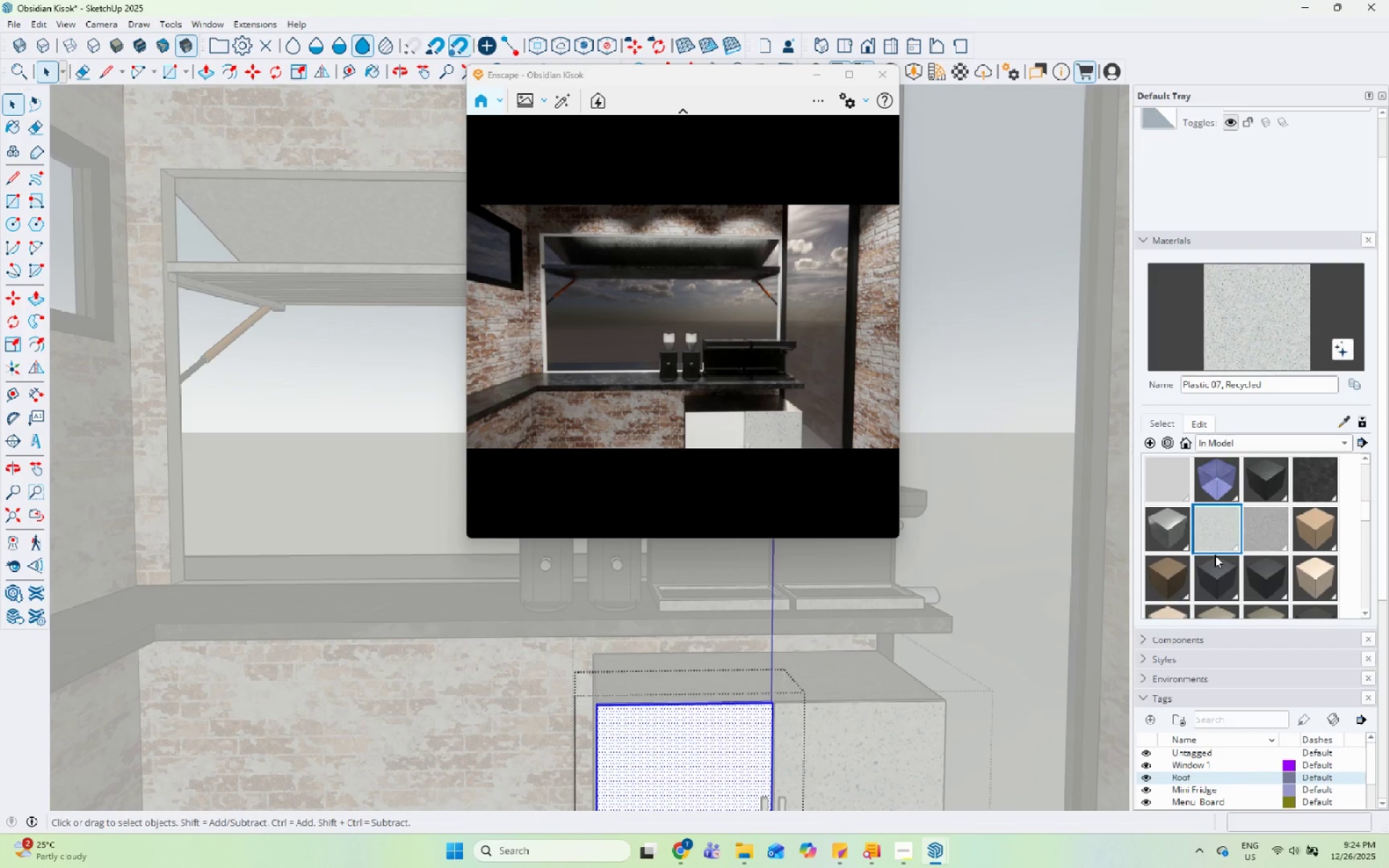 
left_click_drag(start_coordinate=[1215, 529], to_coordinate=[1163, 548])
 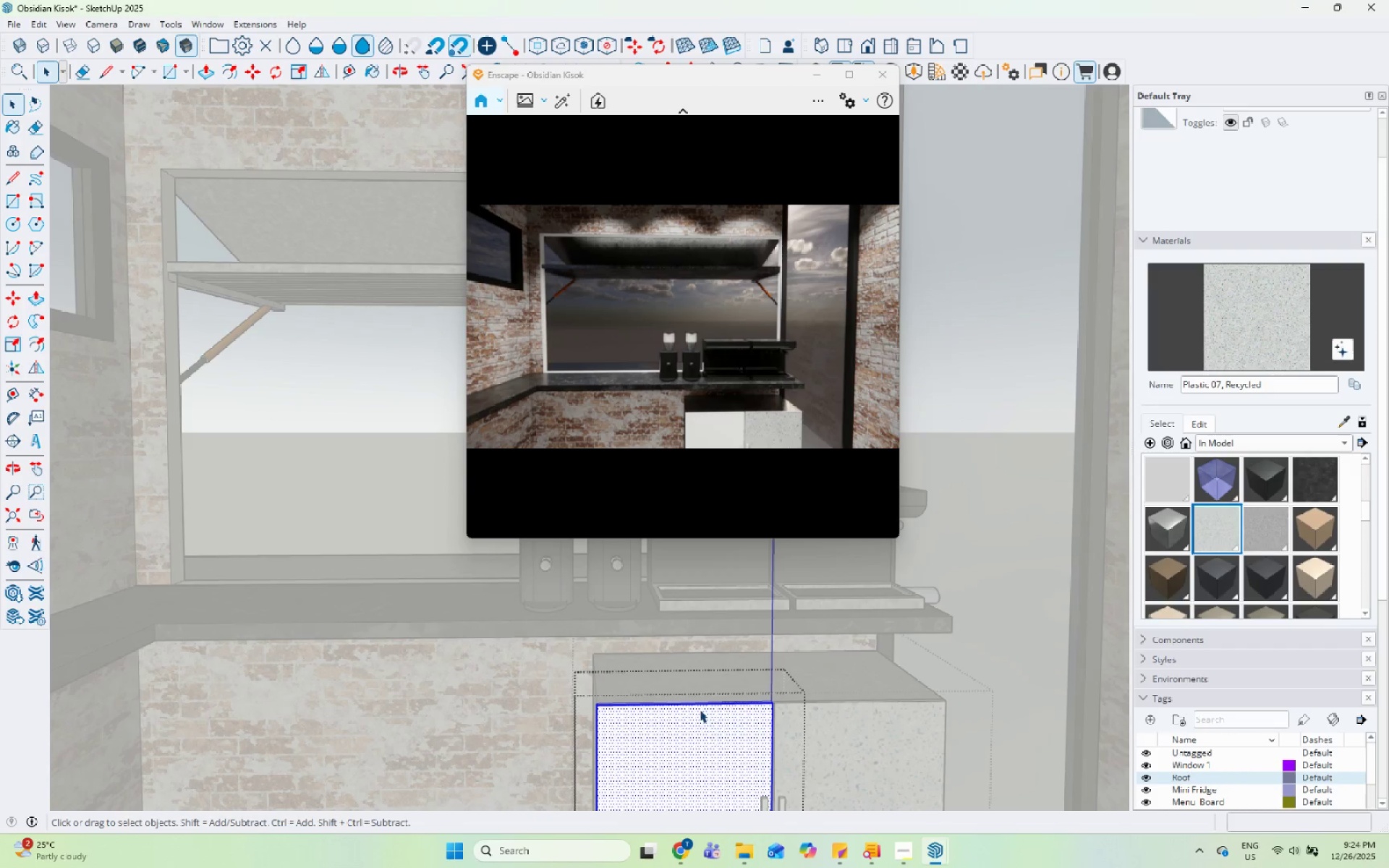 
left_click([697, 720])
 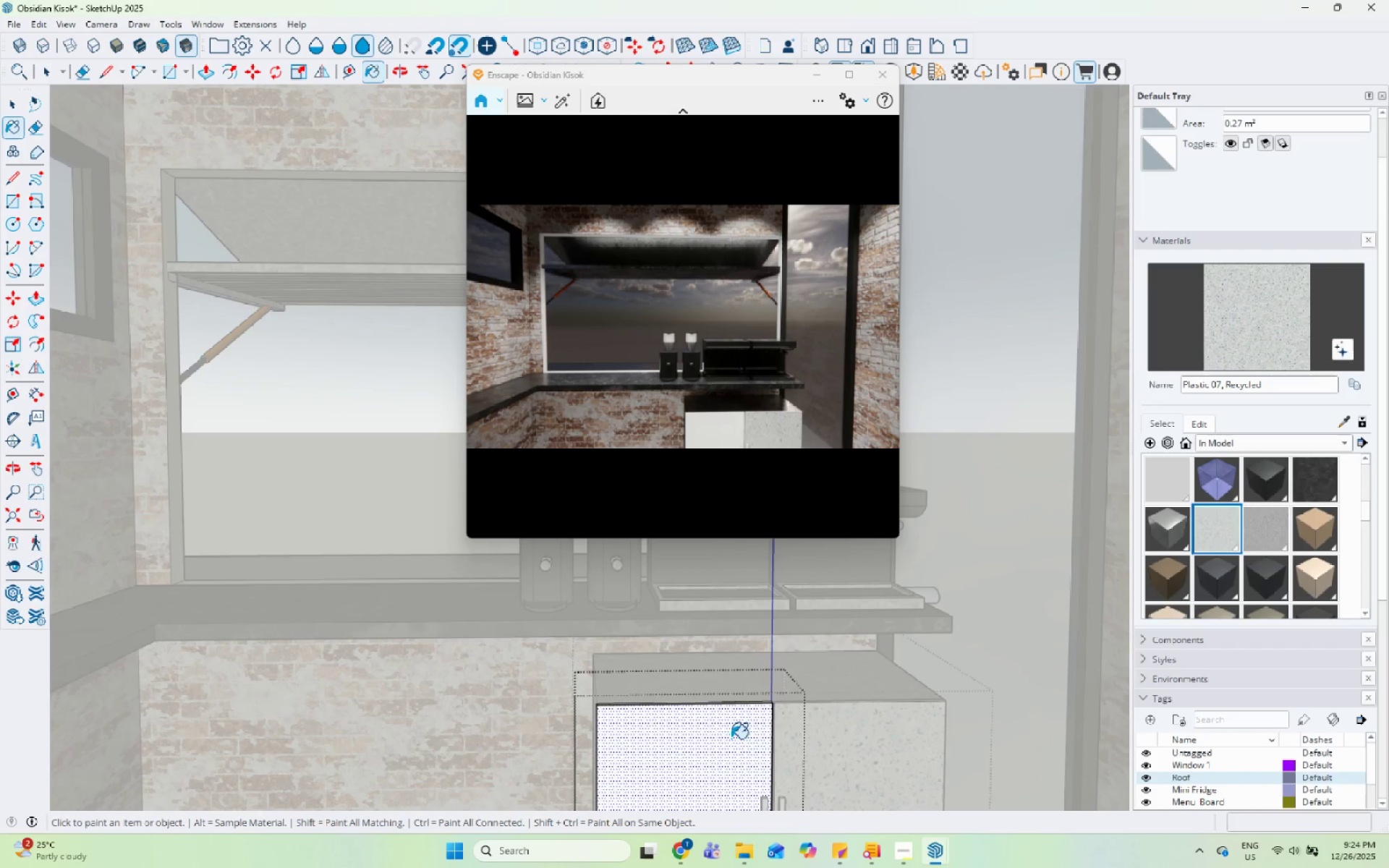 
left_click([639, 760])
 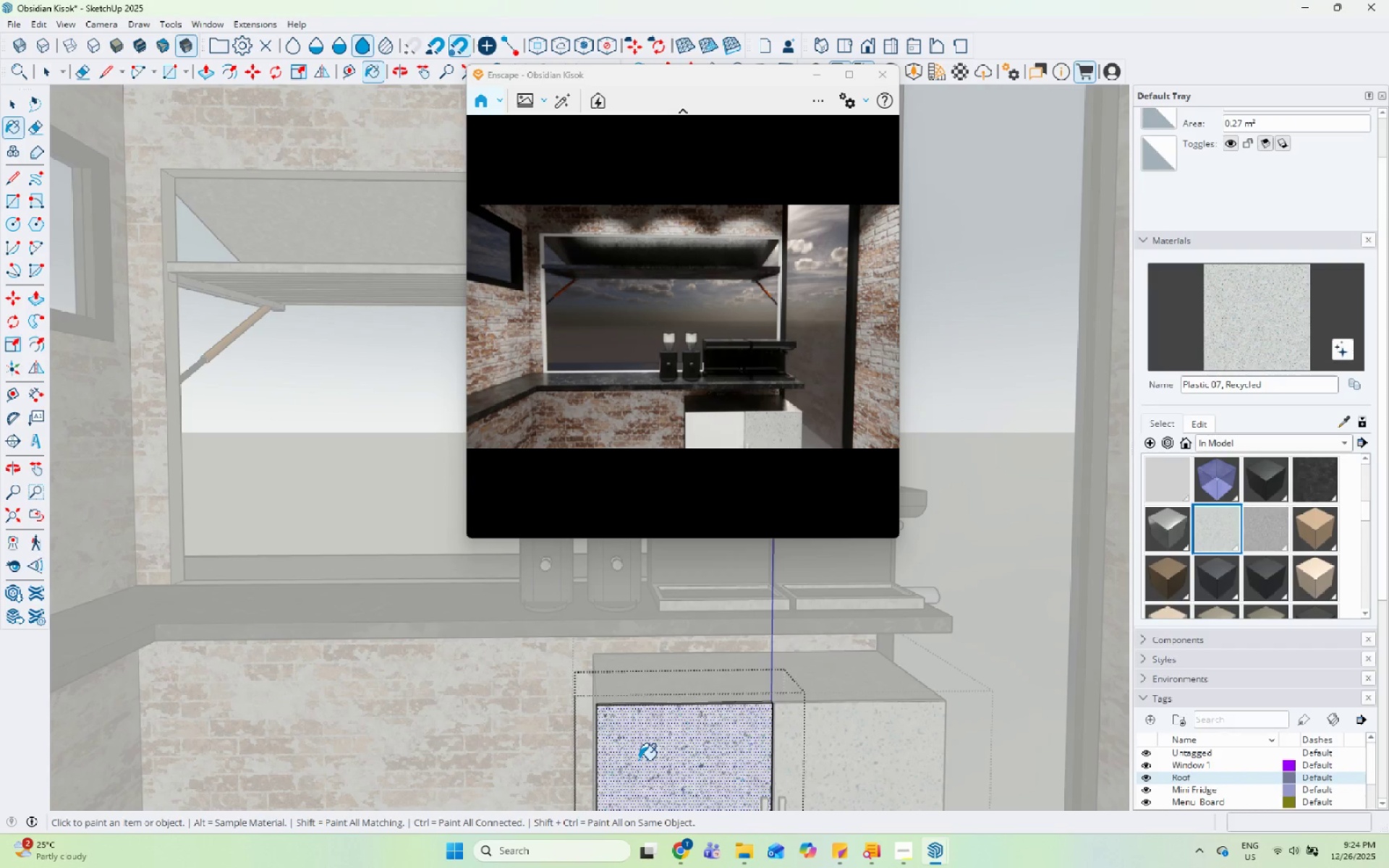 
key(Space)
 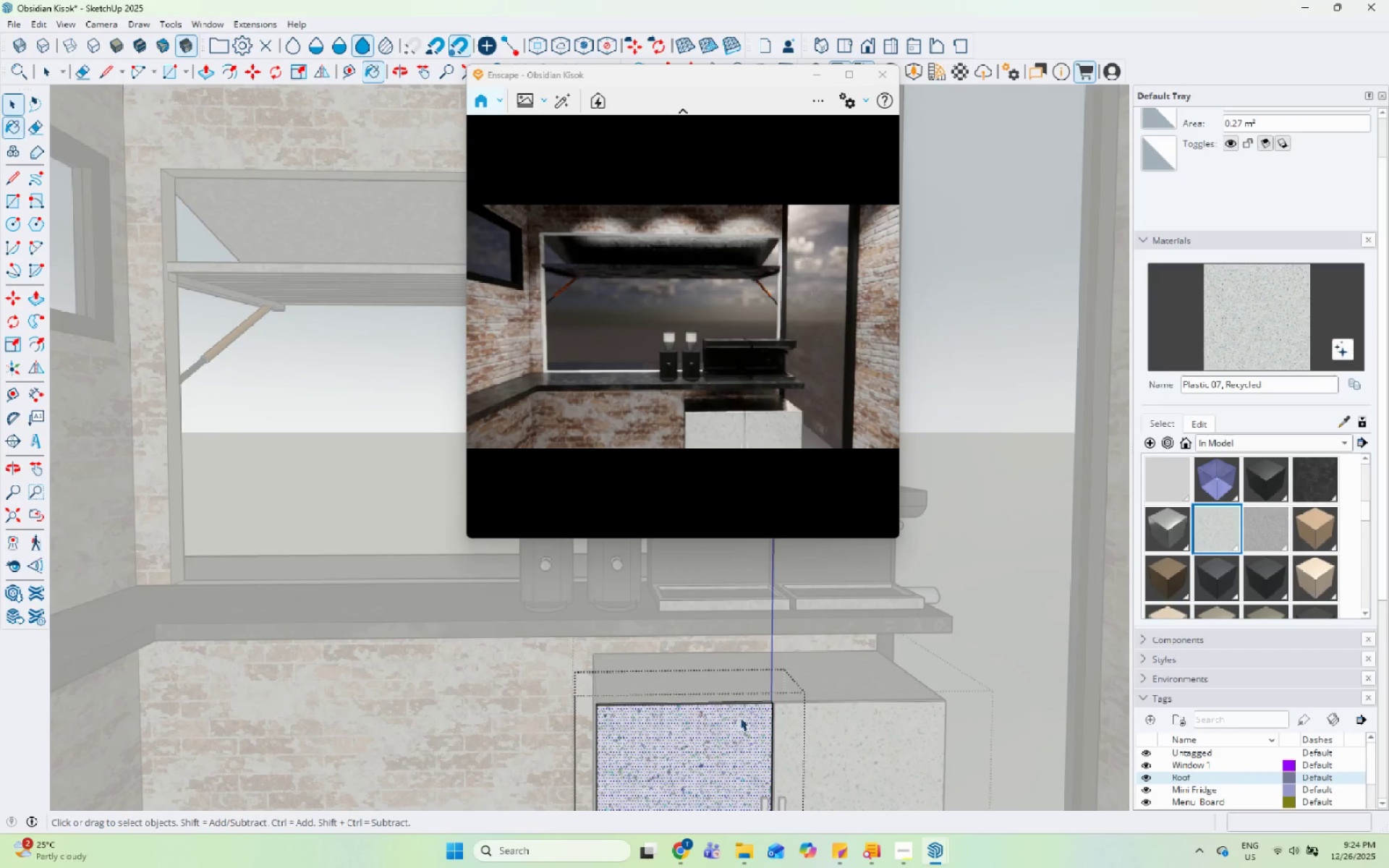 
key(1)
 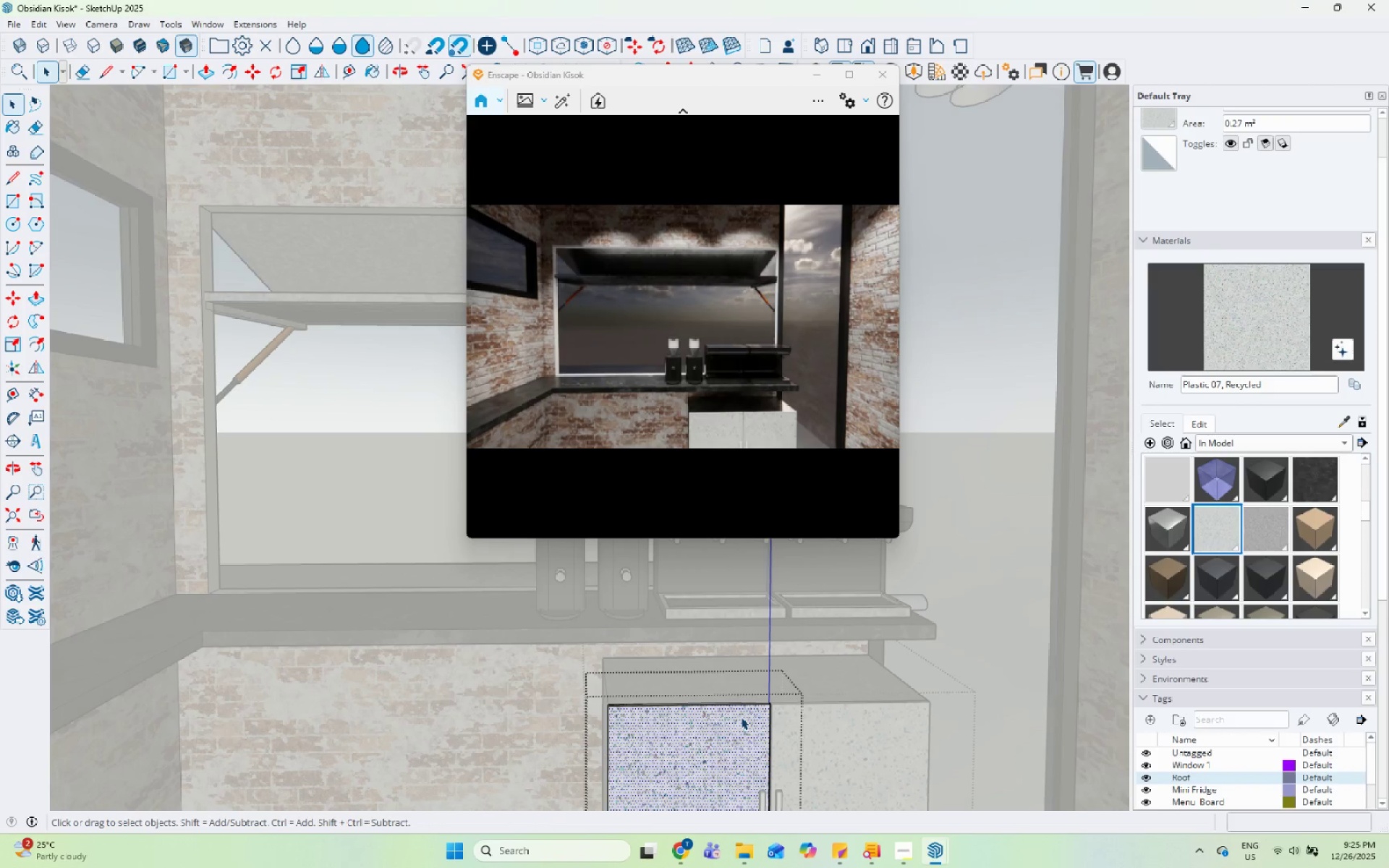 
key(Escape)
 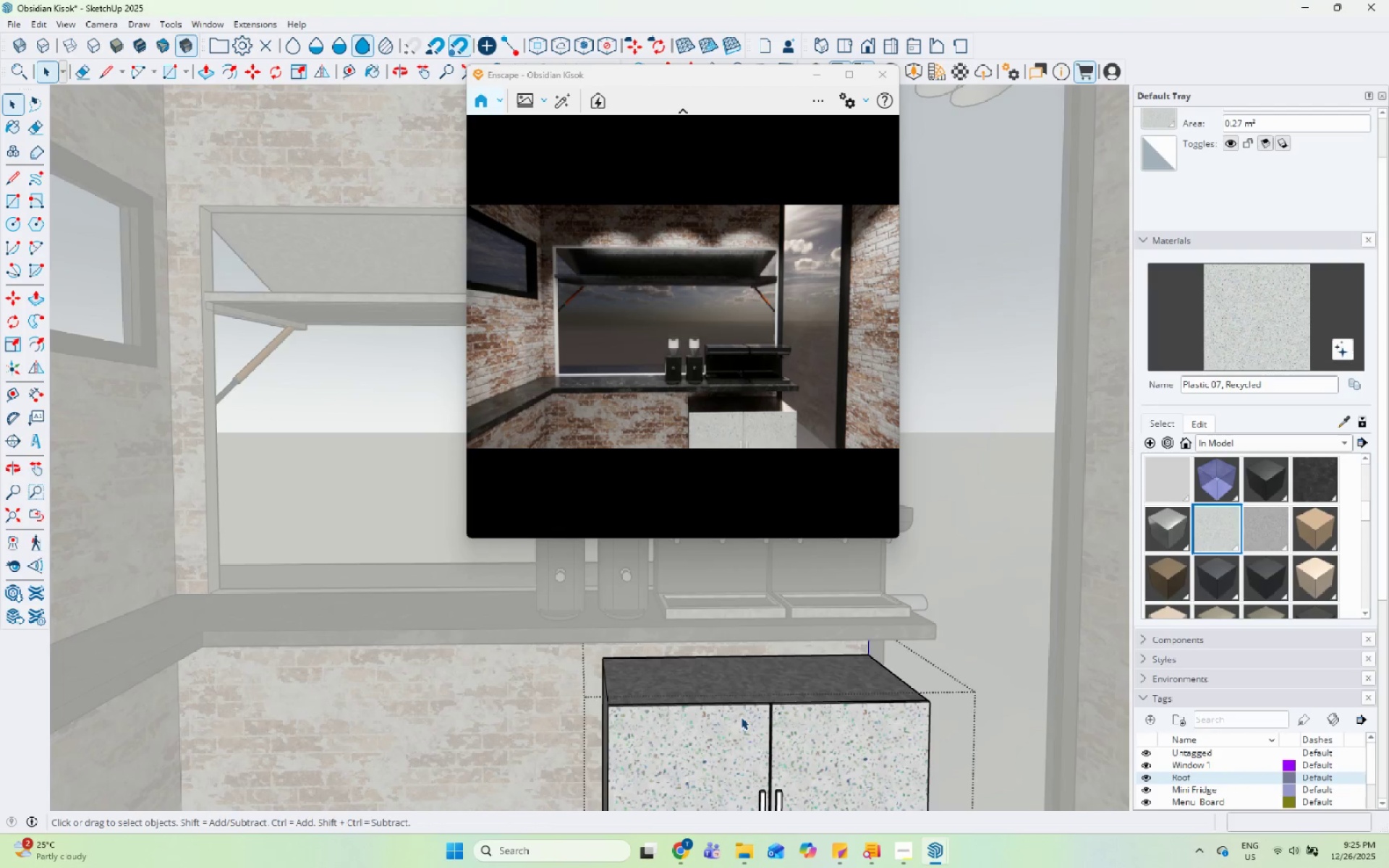 
scroll: coordinate [741, 717], scroll_direction: down, amount: 1.0
 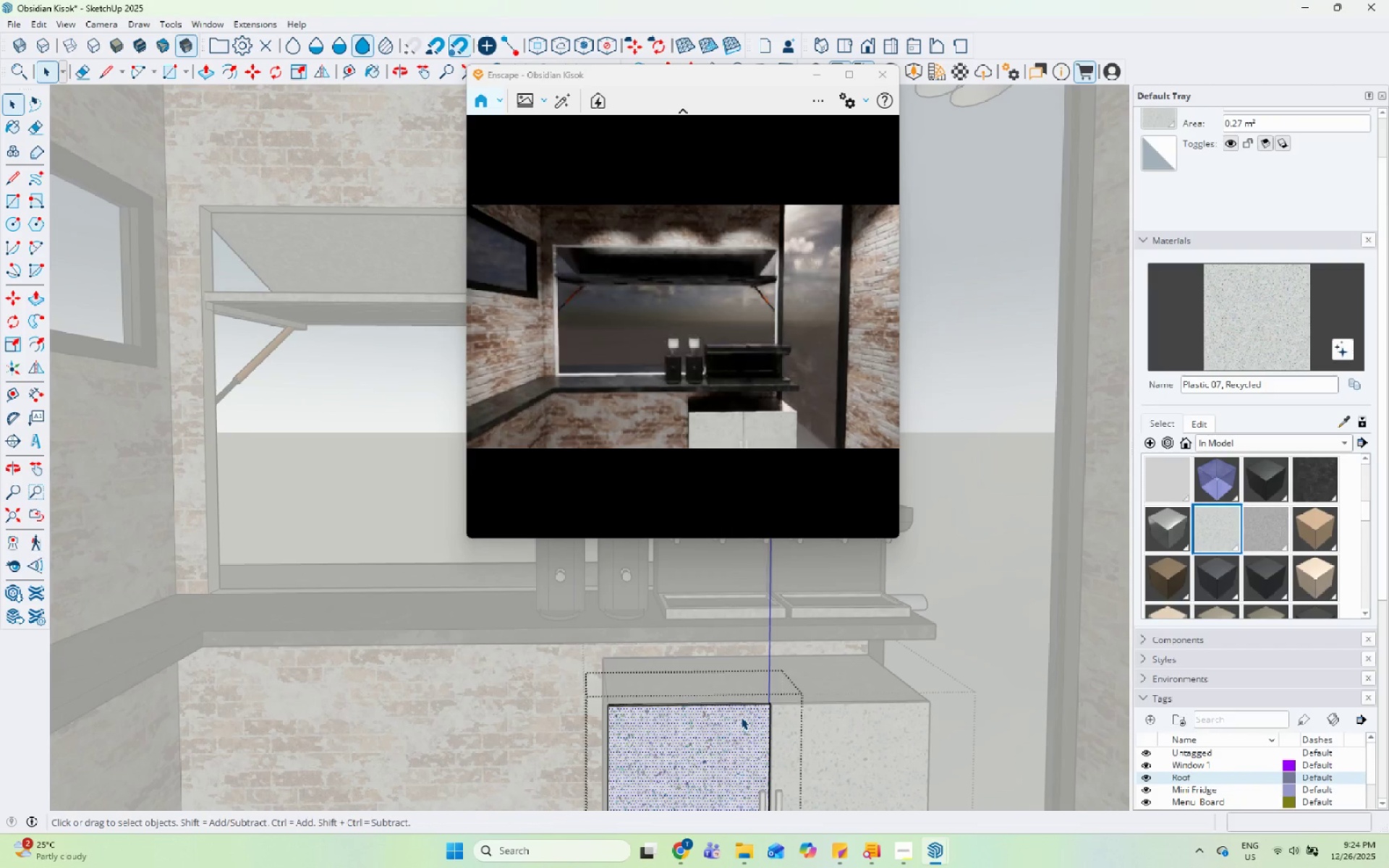 
key(Escape)
 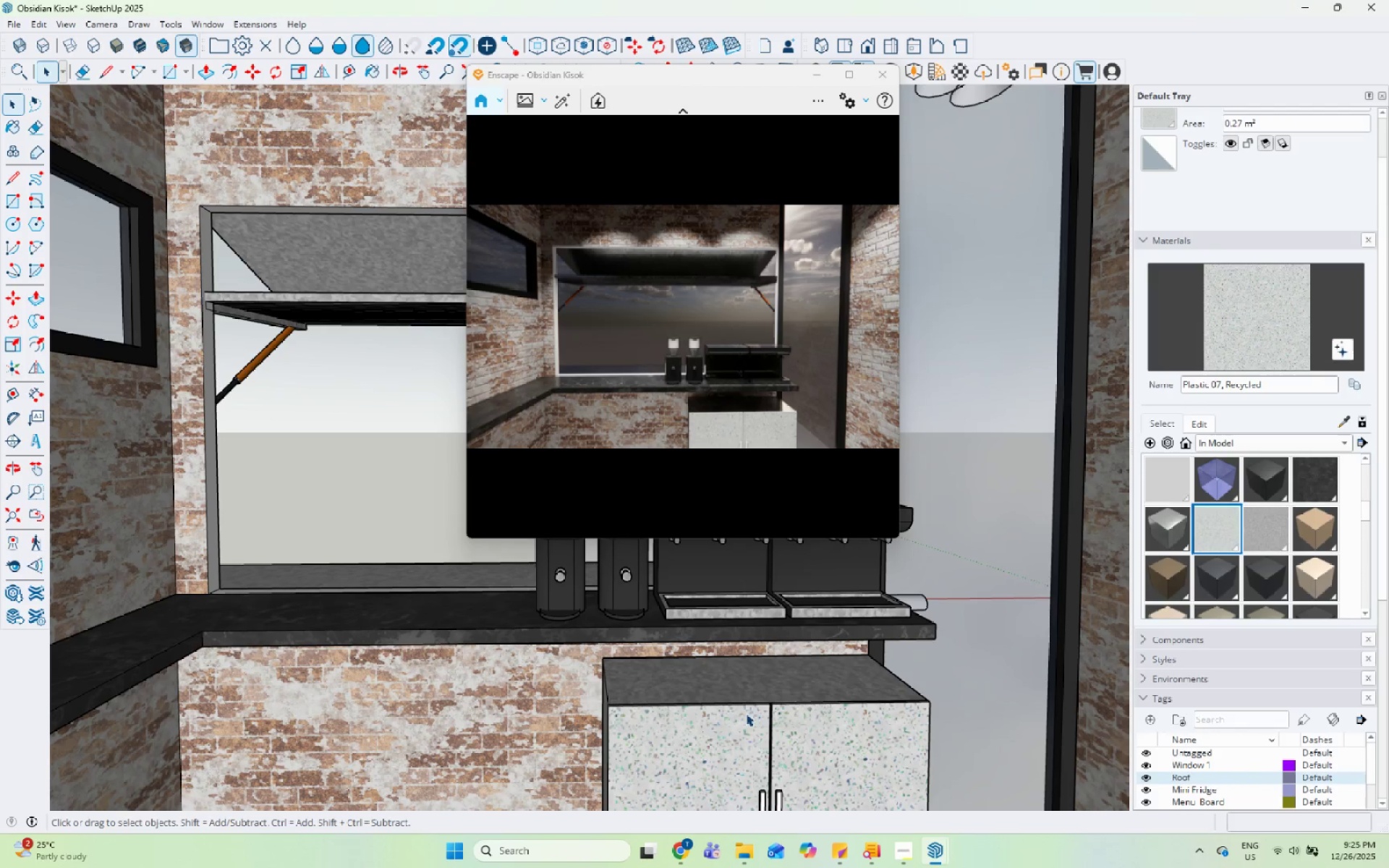 
key(Escape)
 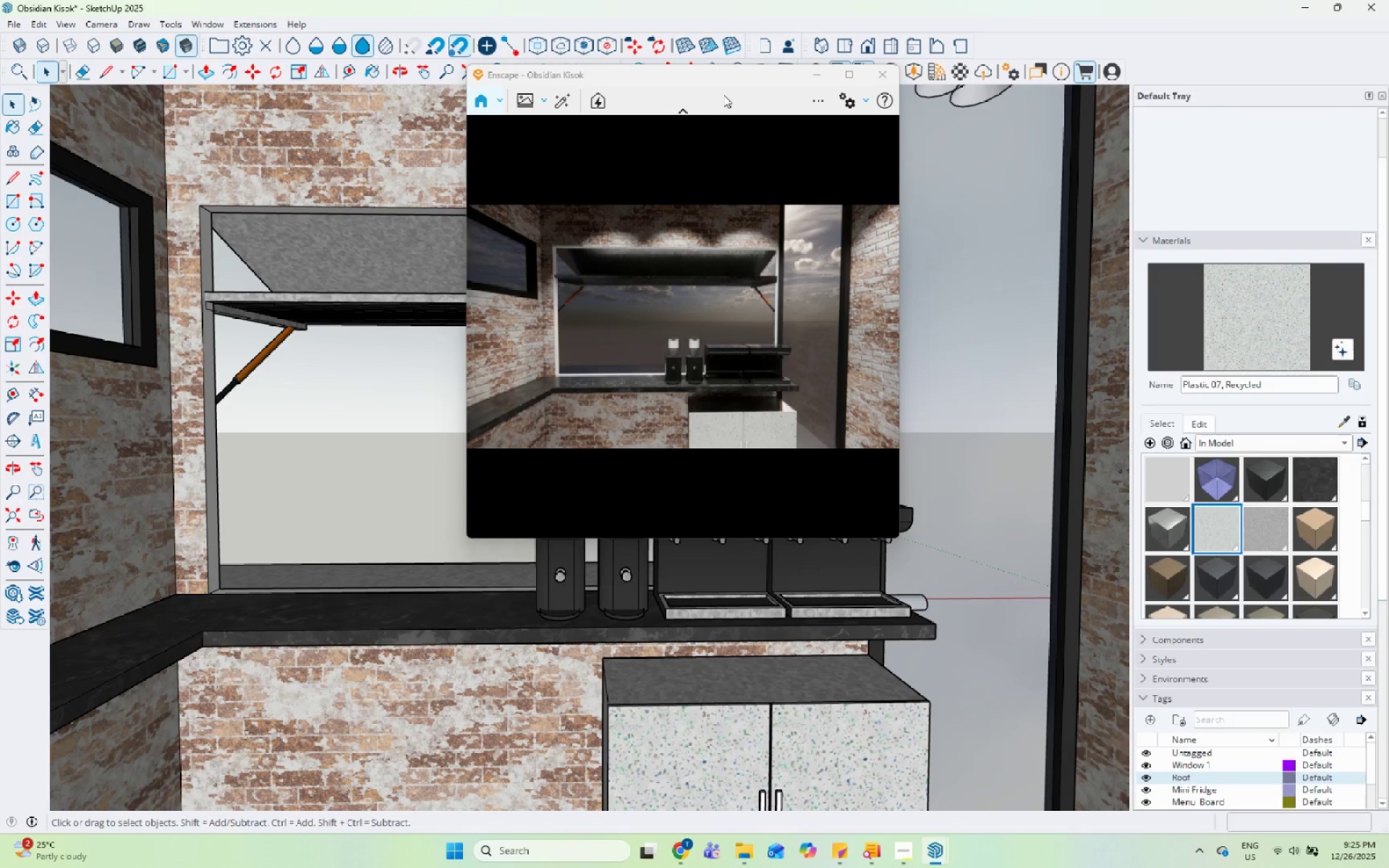 
left_click_drag(start_coordinate=[727, 75], to_coordinate=[1155, 113])
 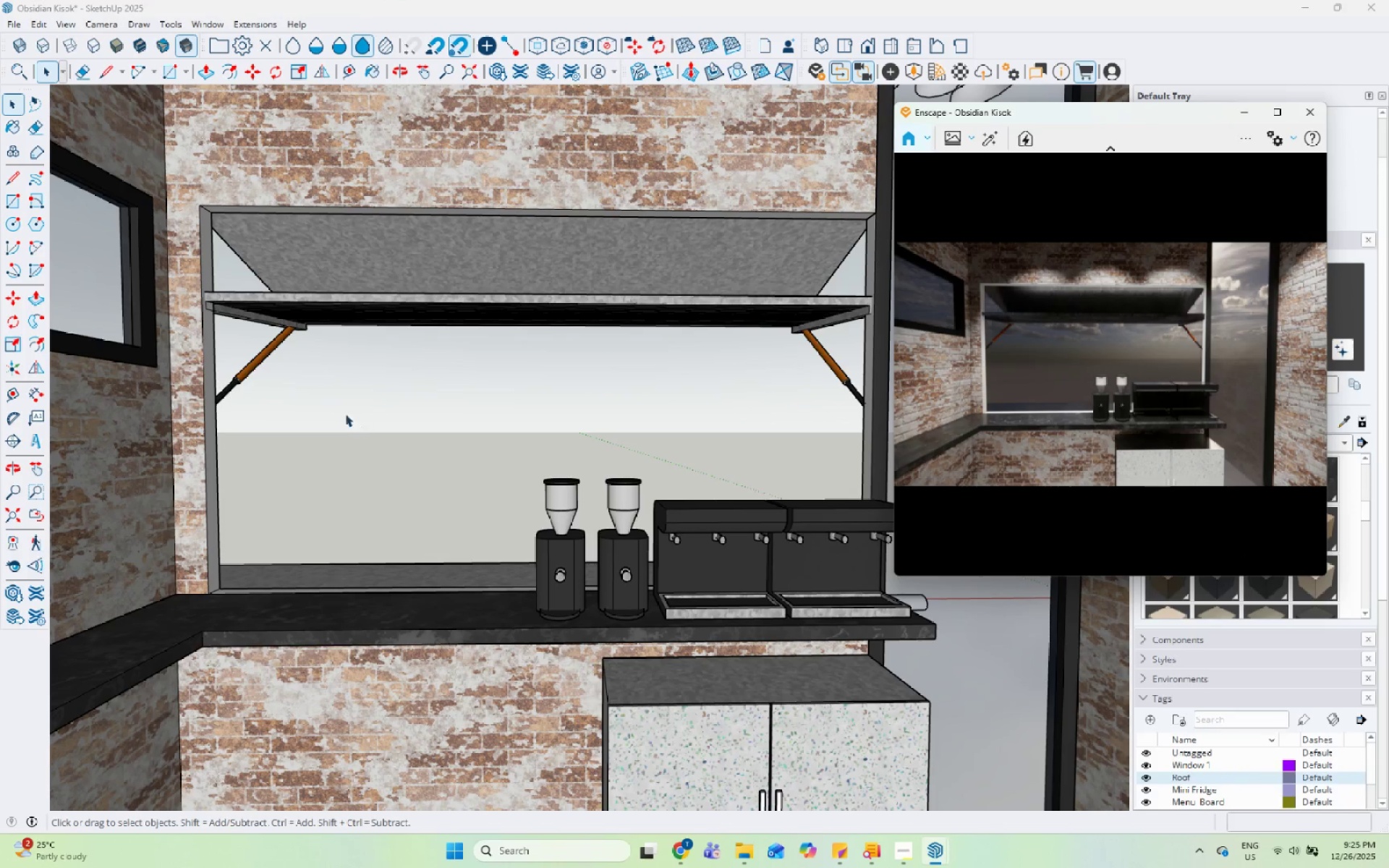 
left_click([307, 419])
 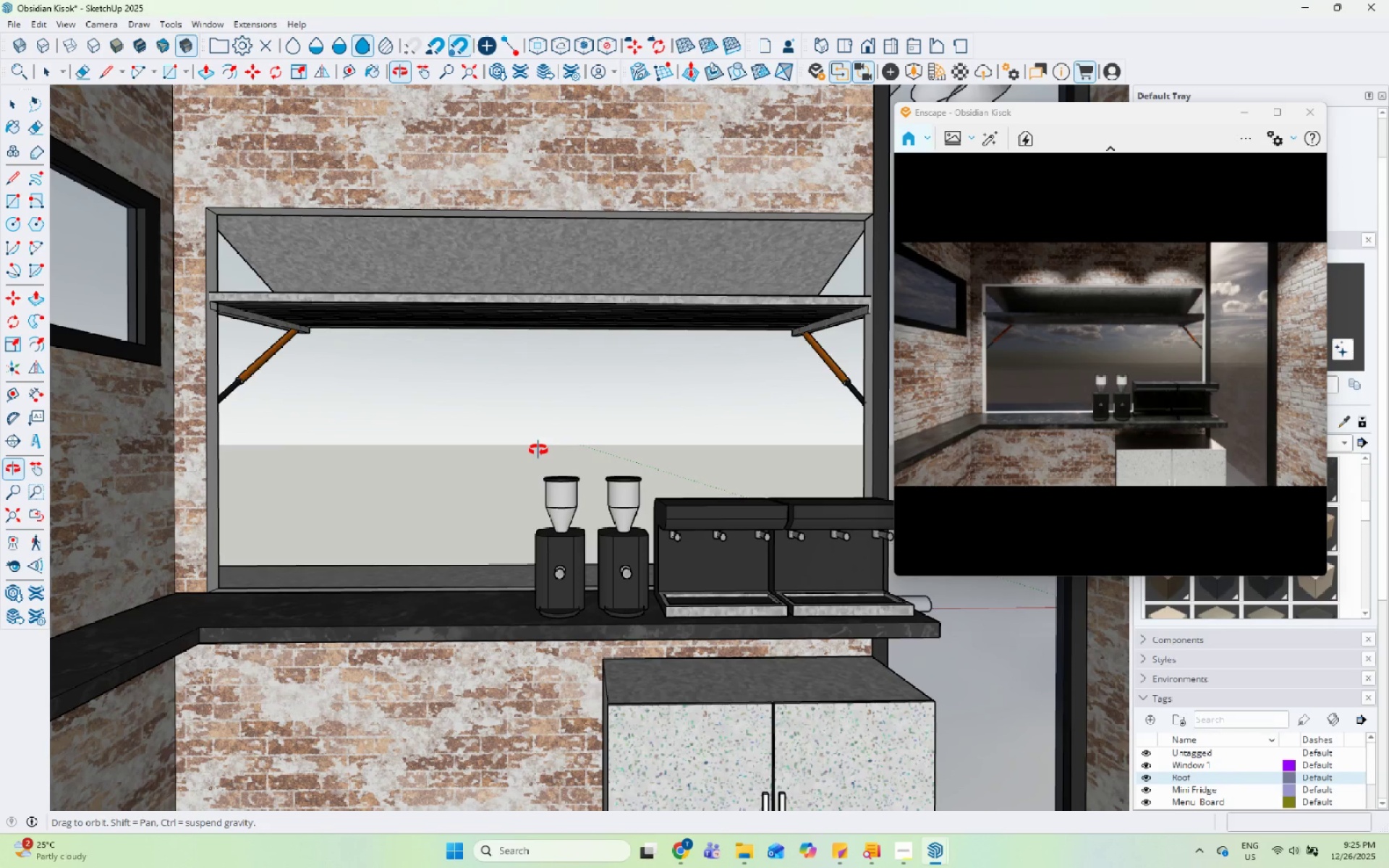 
wait(28.63)
 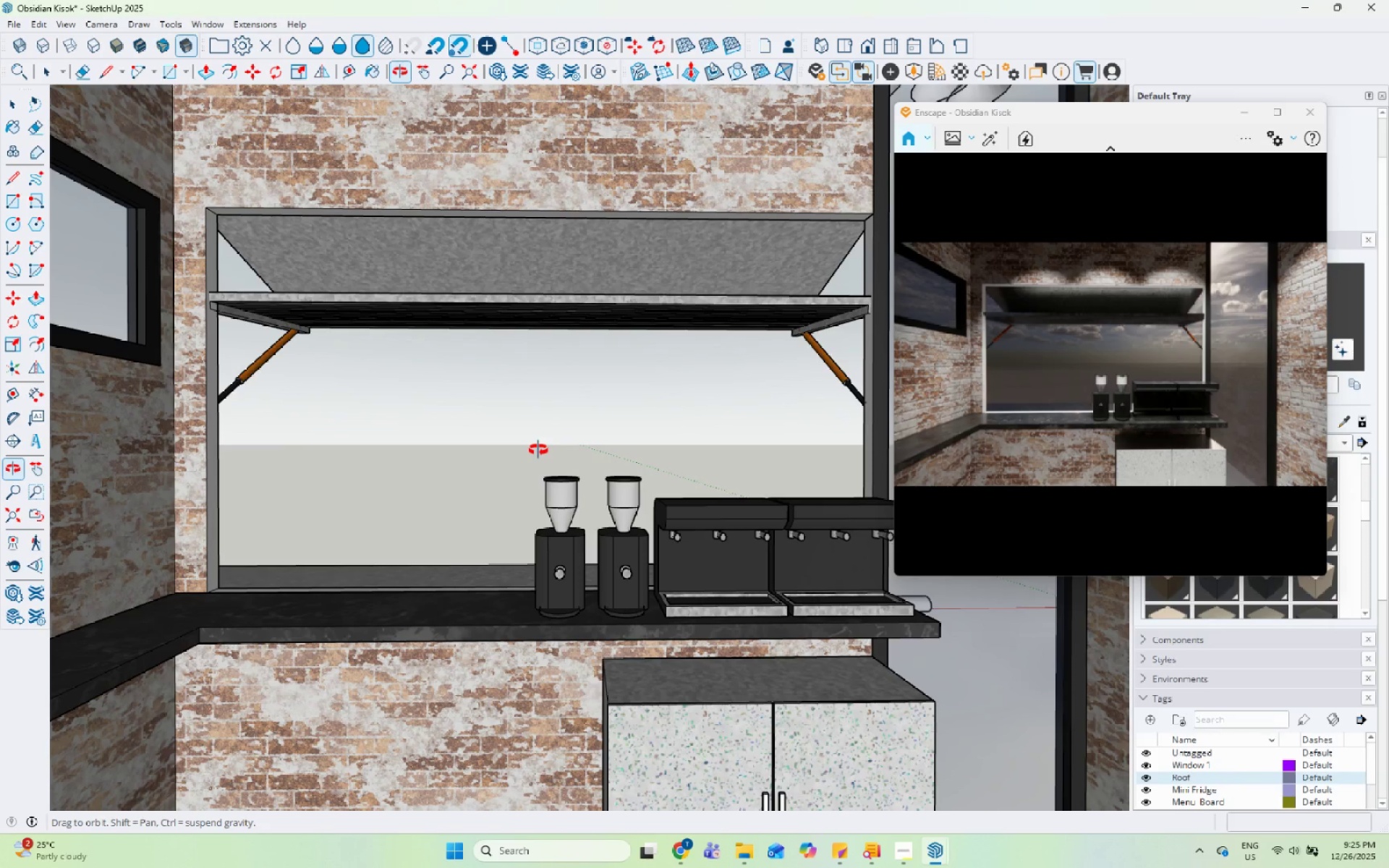 
mouse_move([93, 30])
 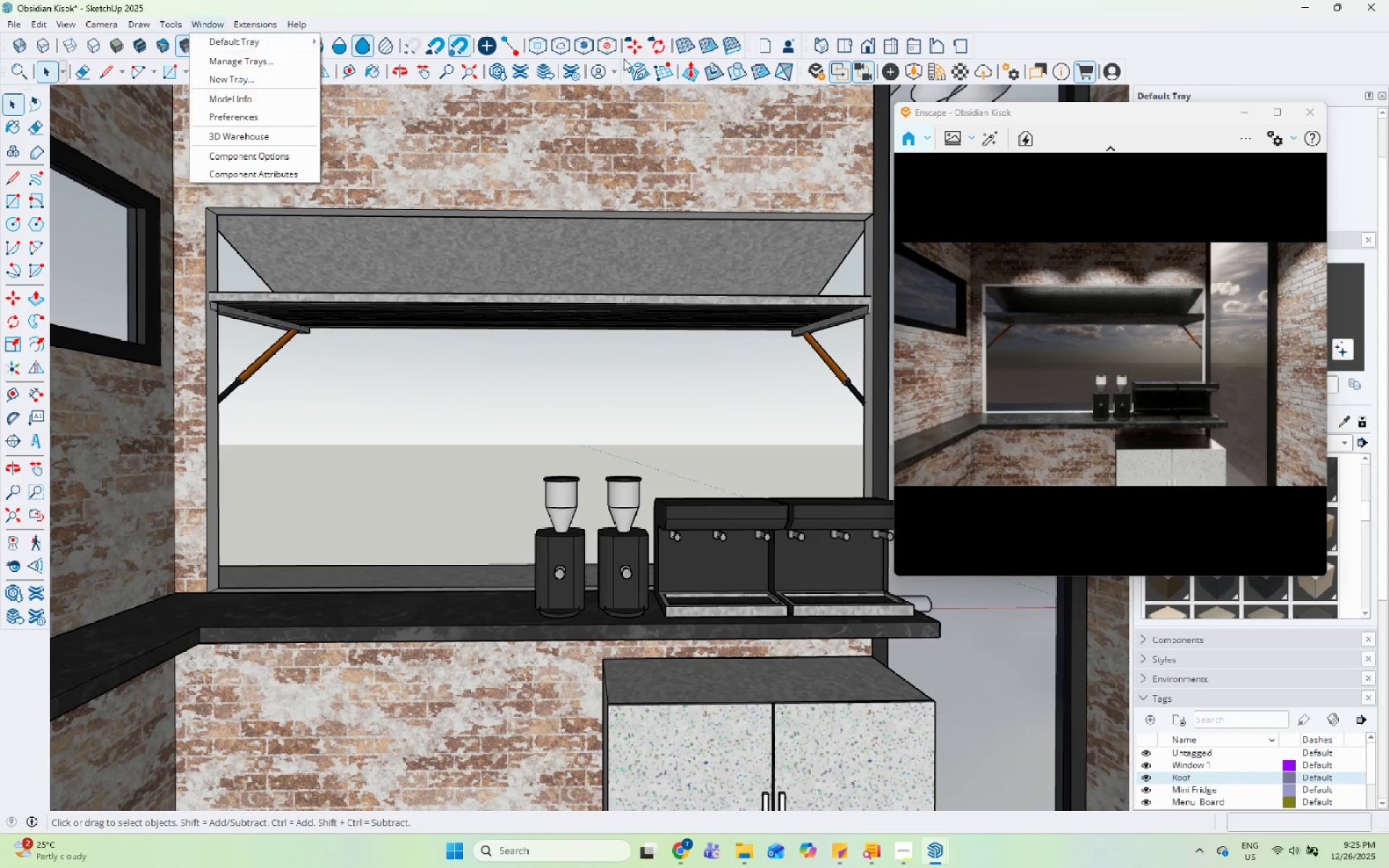 
left_click([954, 139])
 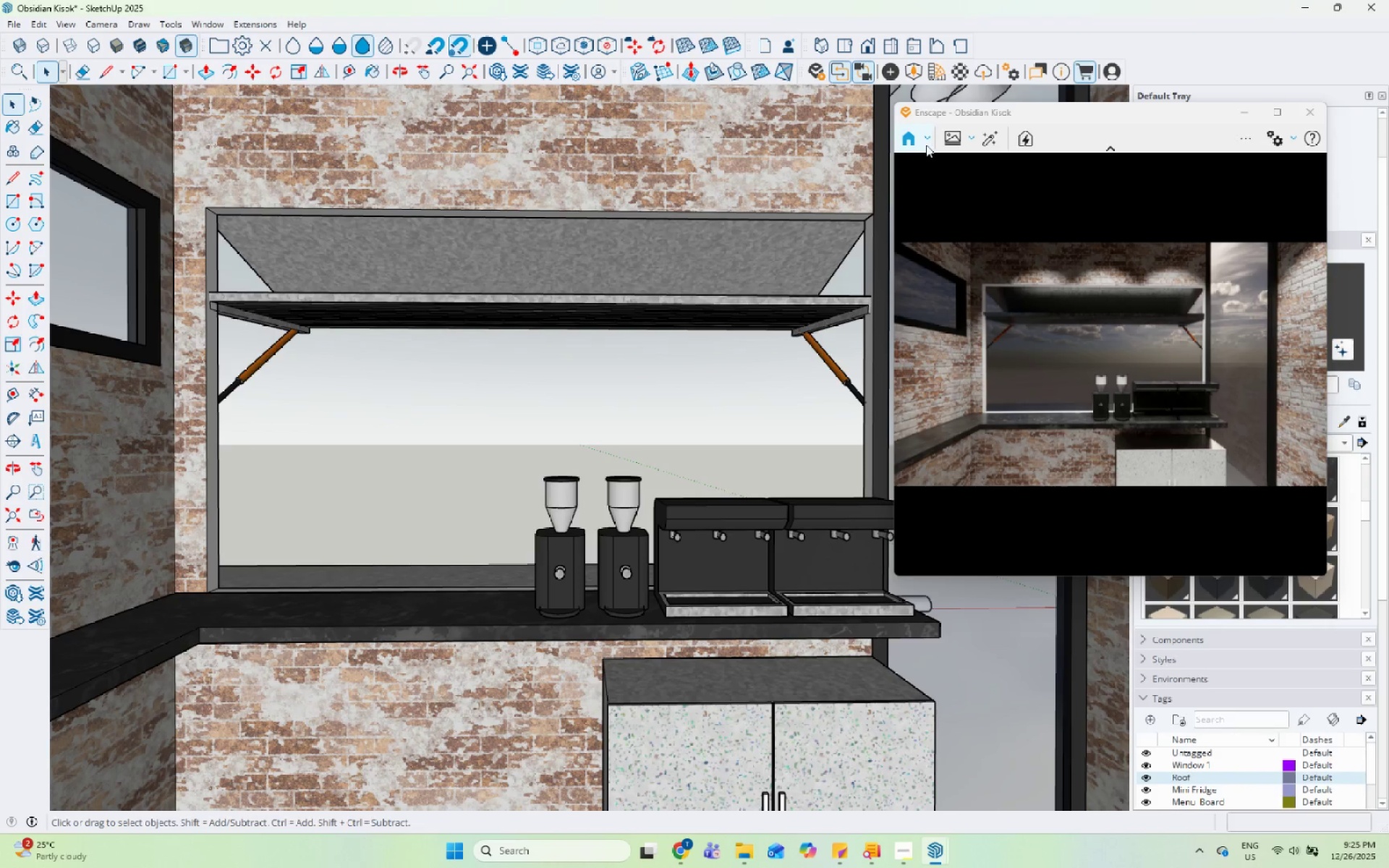 
left_click([956, 135])
 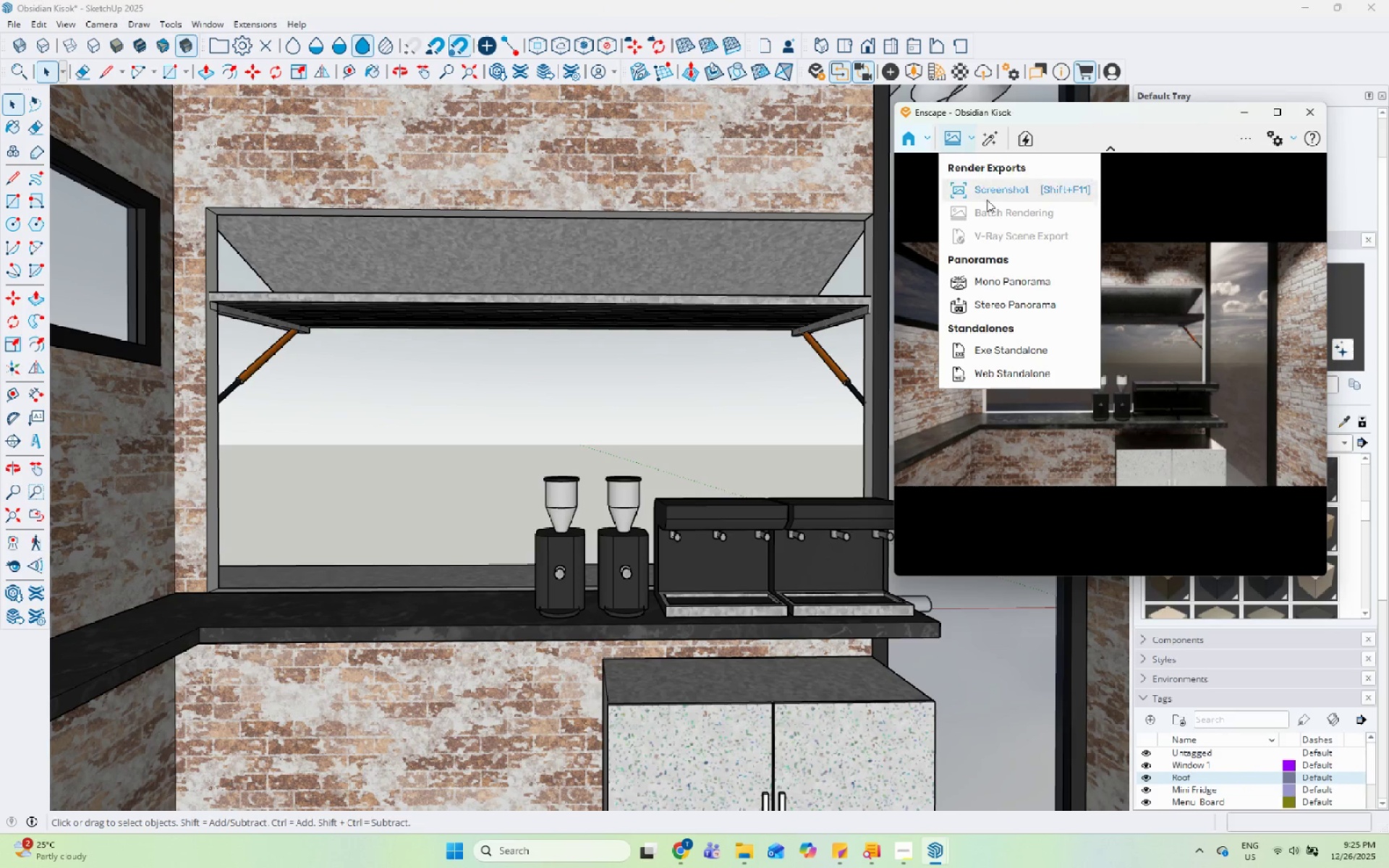 
left_click([998, 190])
 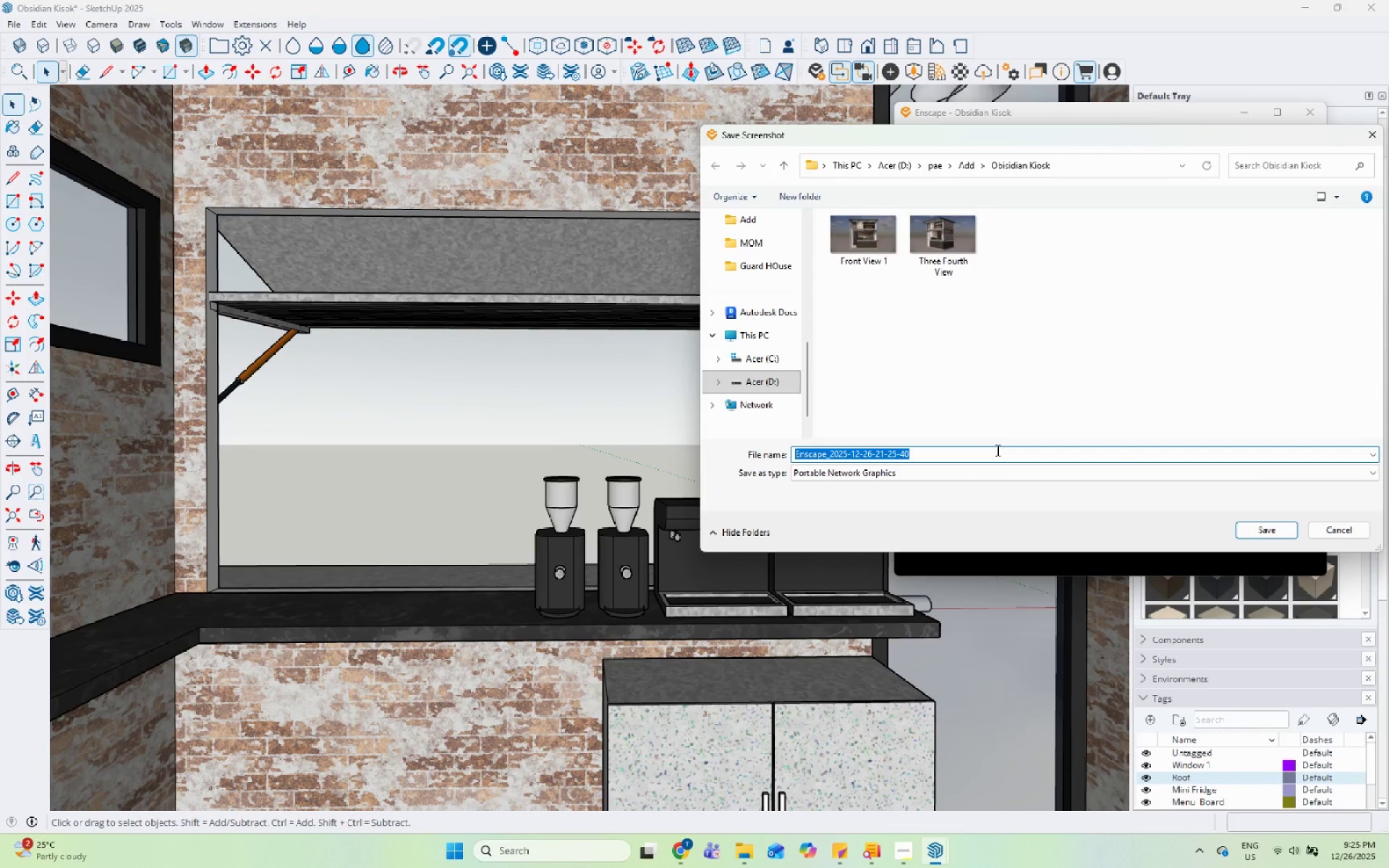 
type(Barista POV)
 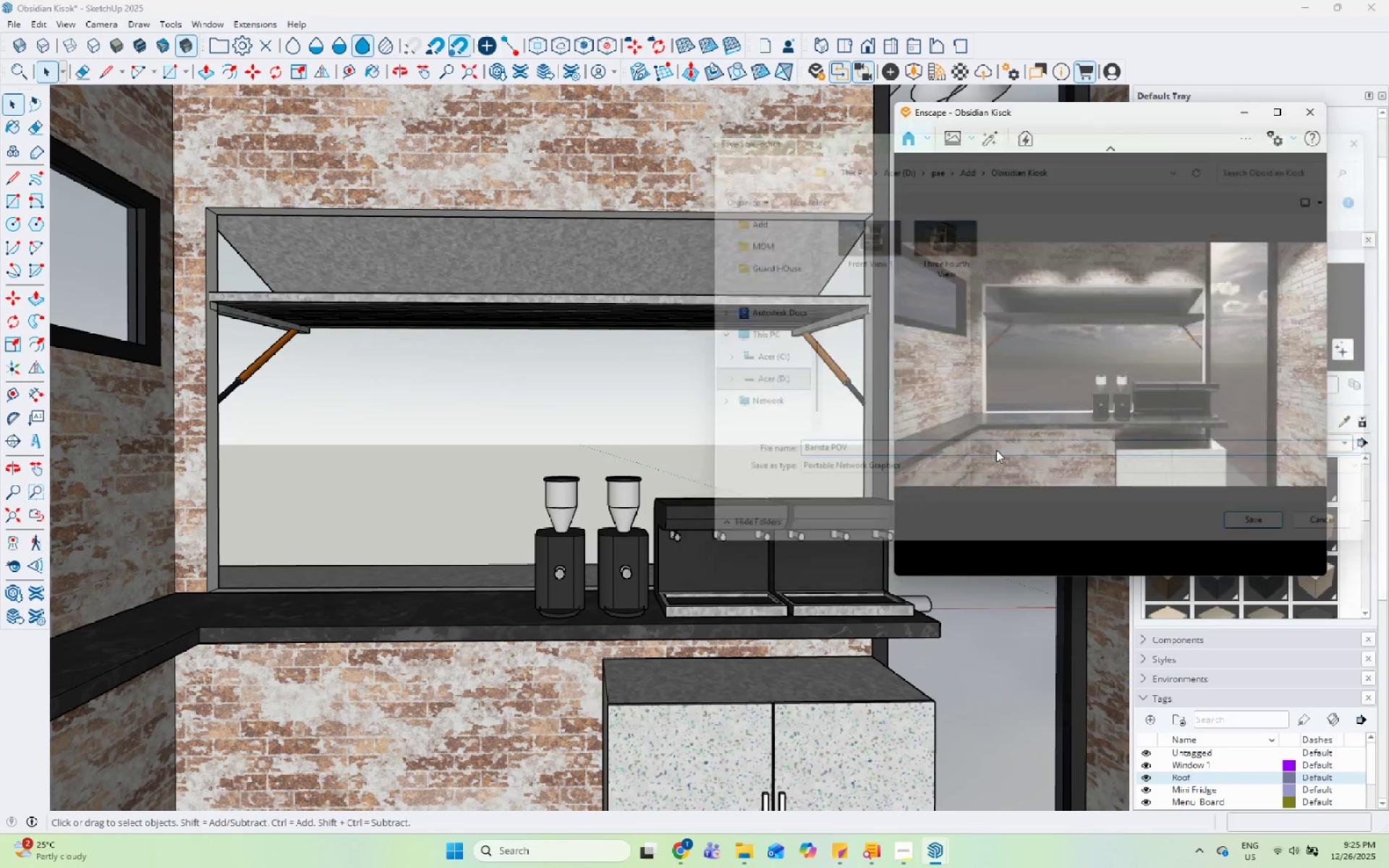 
 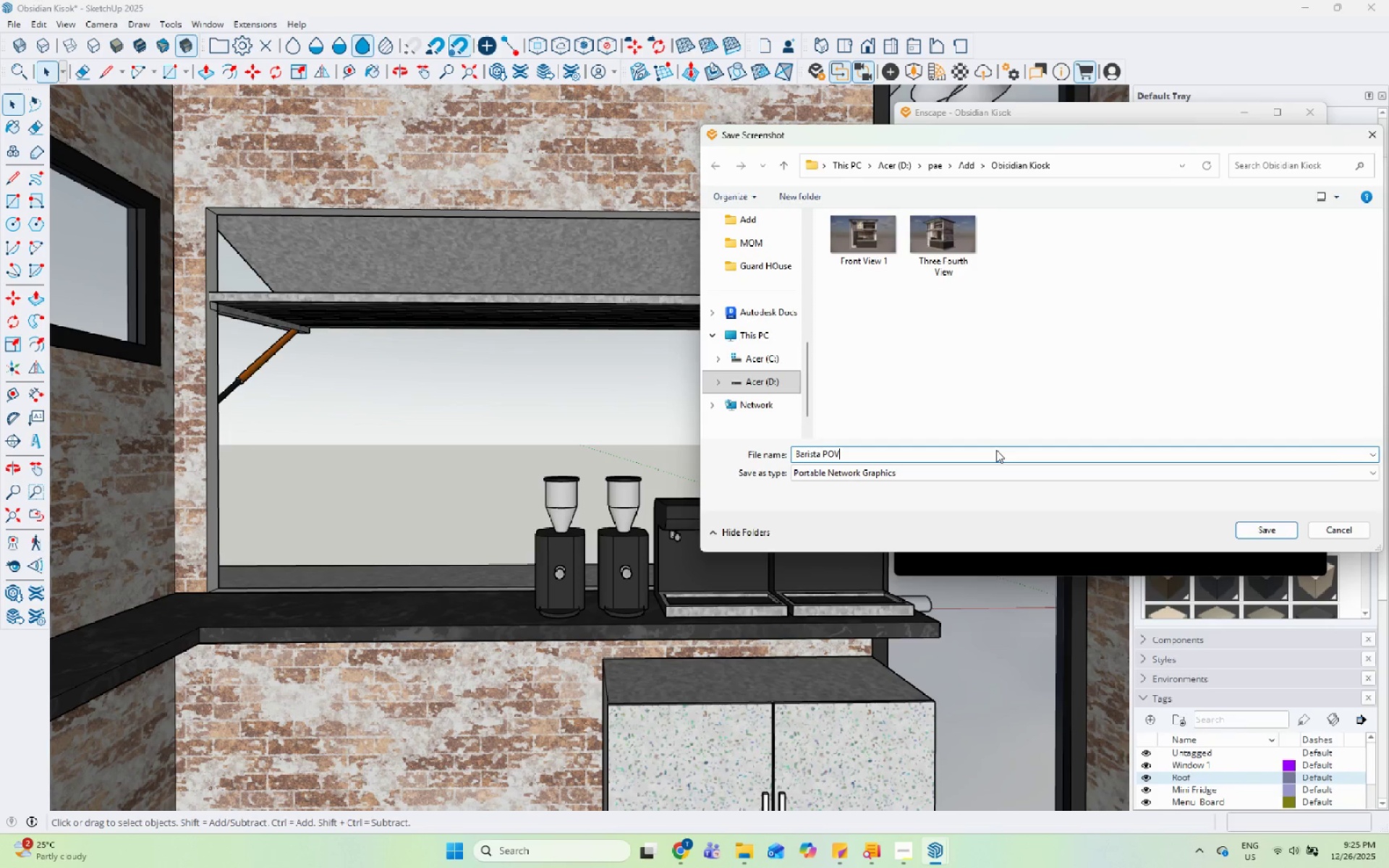 
key(Enter)